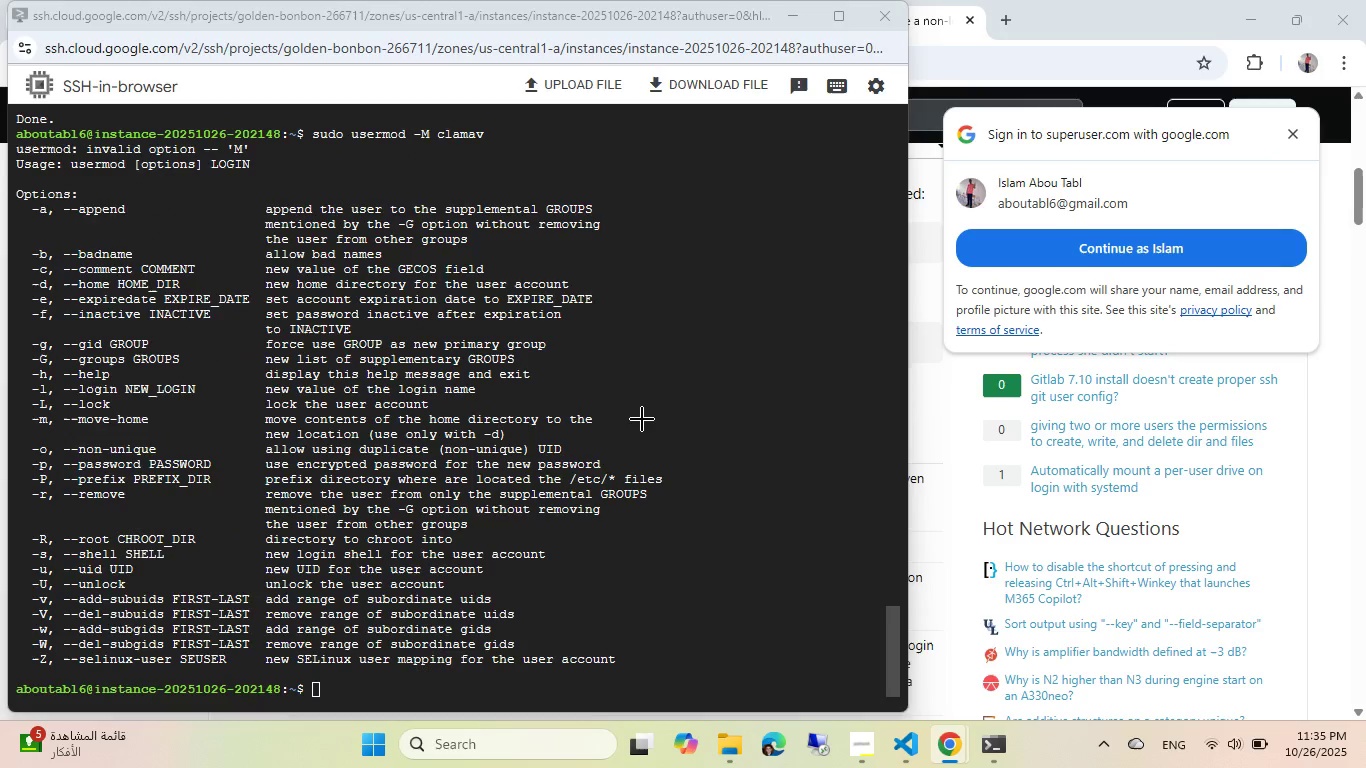 
key(Alt+Tab)
 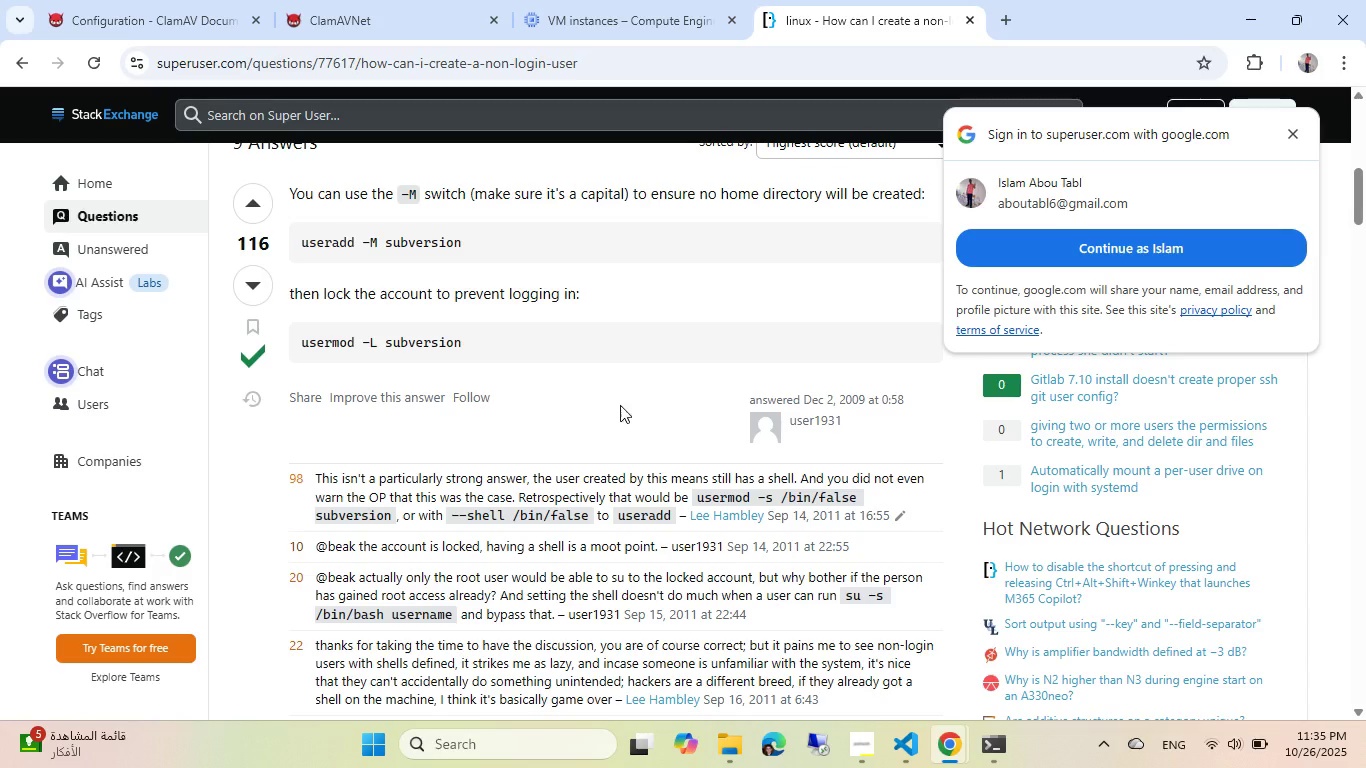 
key(Alt+AltLeft)
 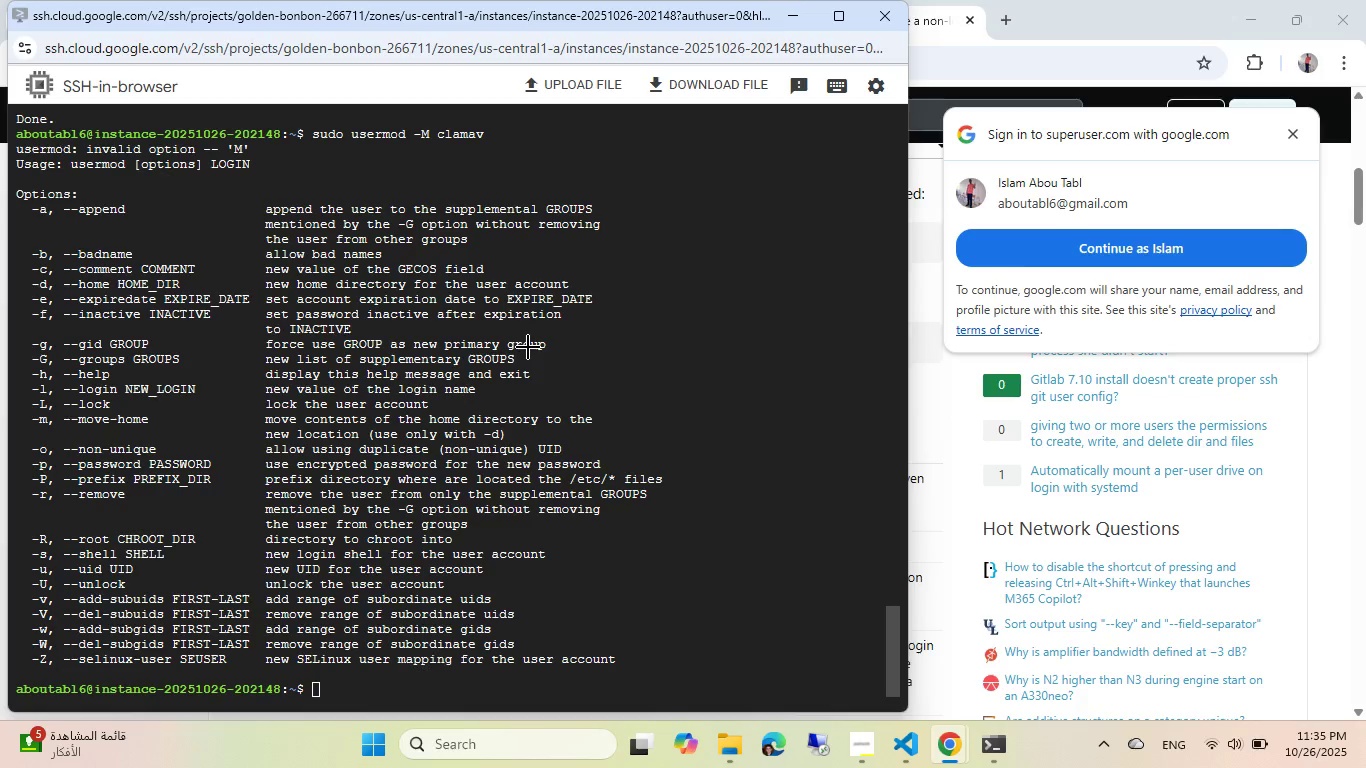 
key(Alt+Tab)
 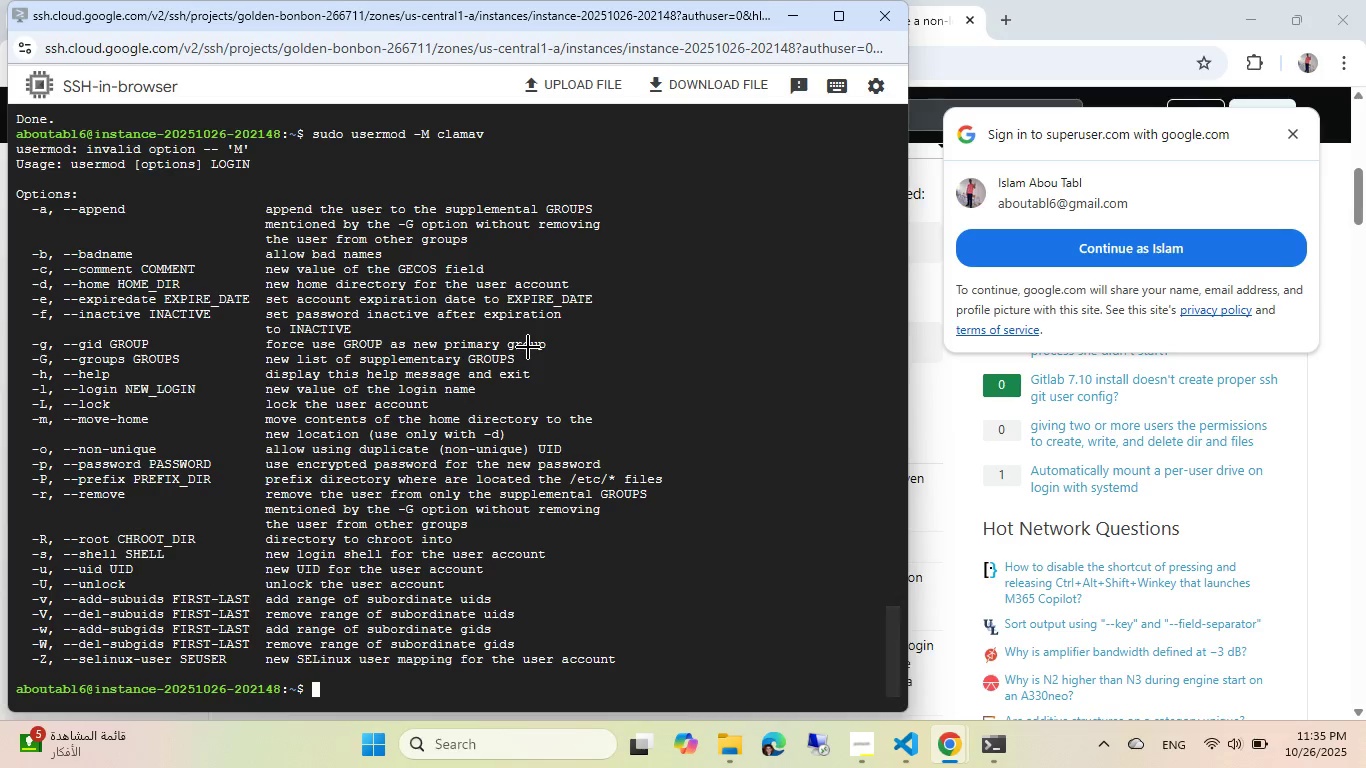 
key(ArrowUp)
 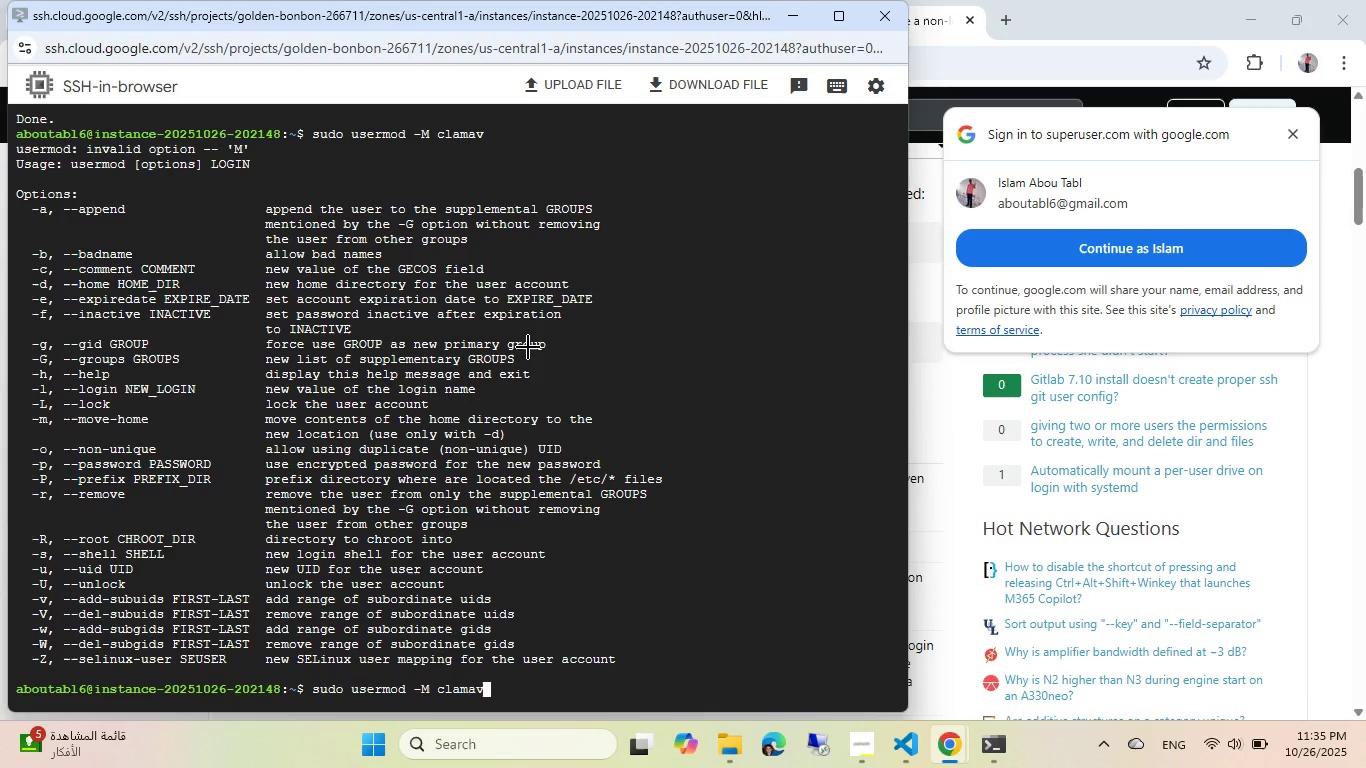 
key(Control+ArrowLeft)
 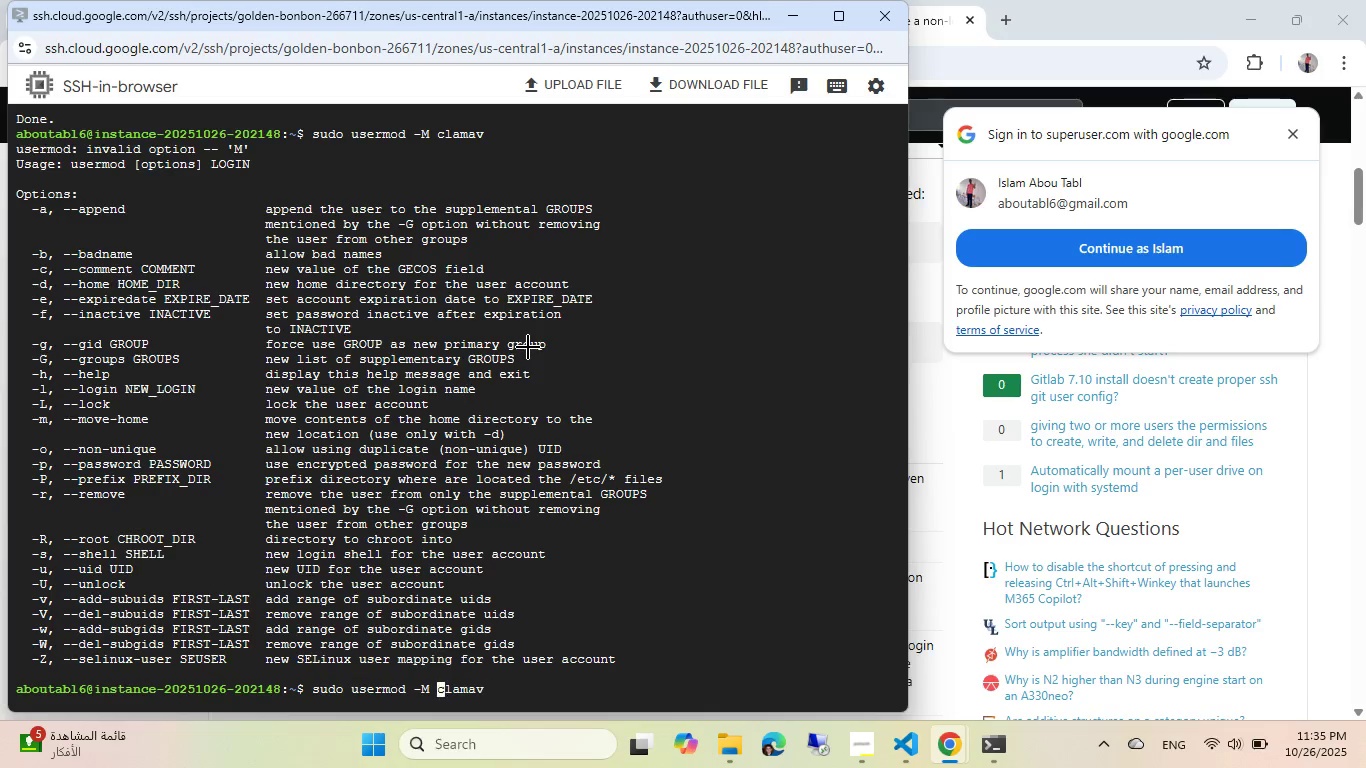 
key(Control+ArrowLeft)
 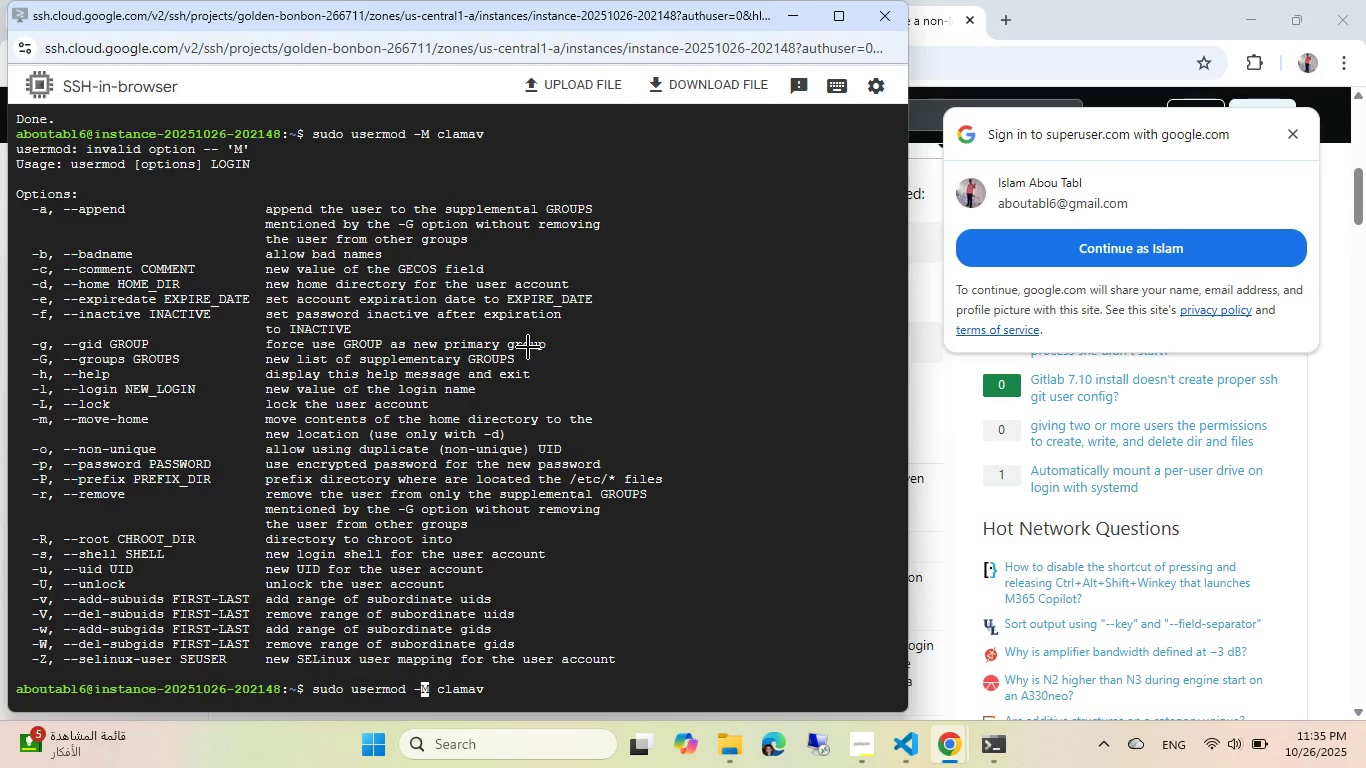 
key(ArrowLeft)
 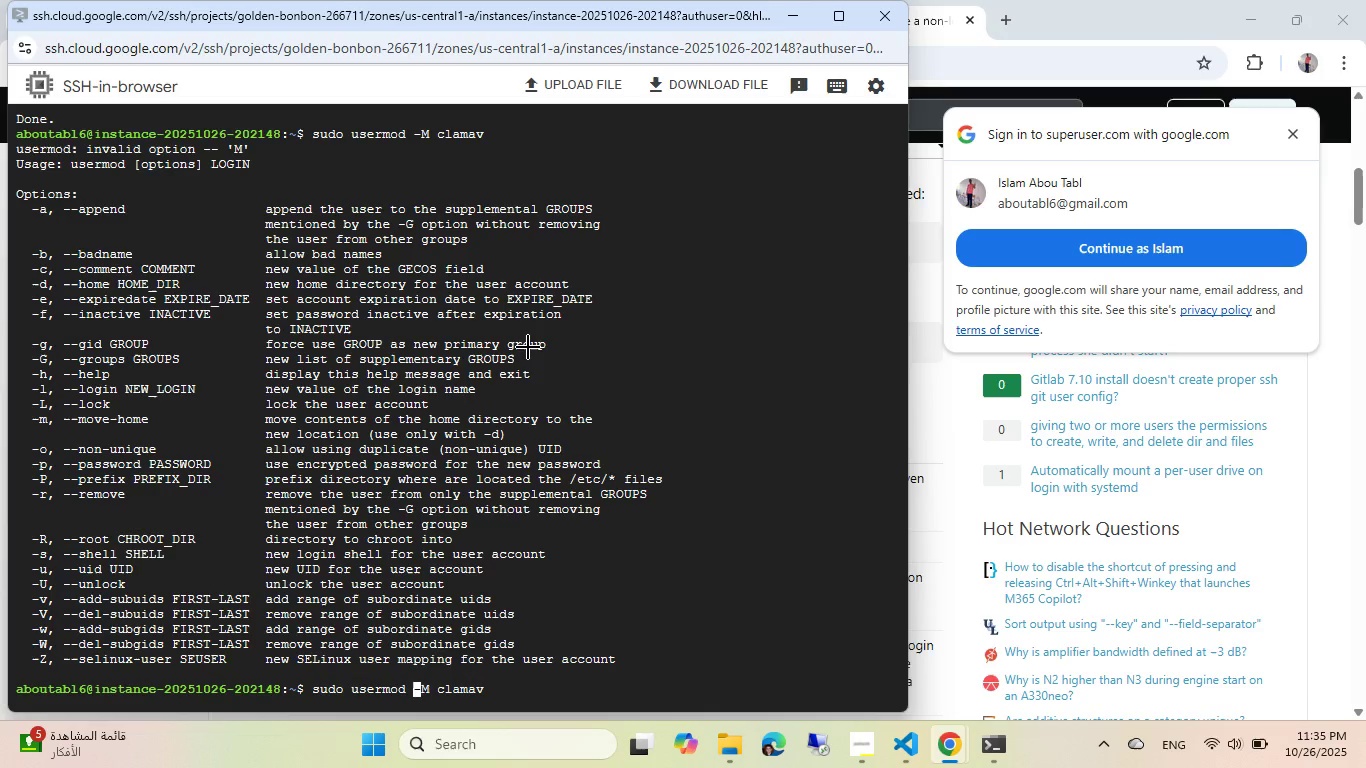 
key(ArrowLeft)
 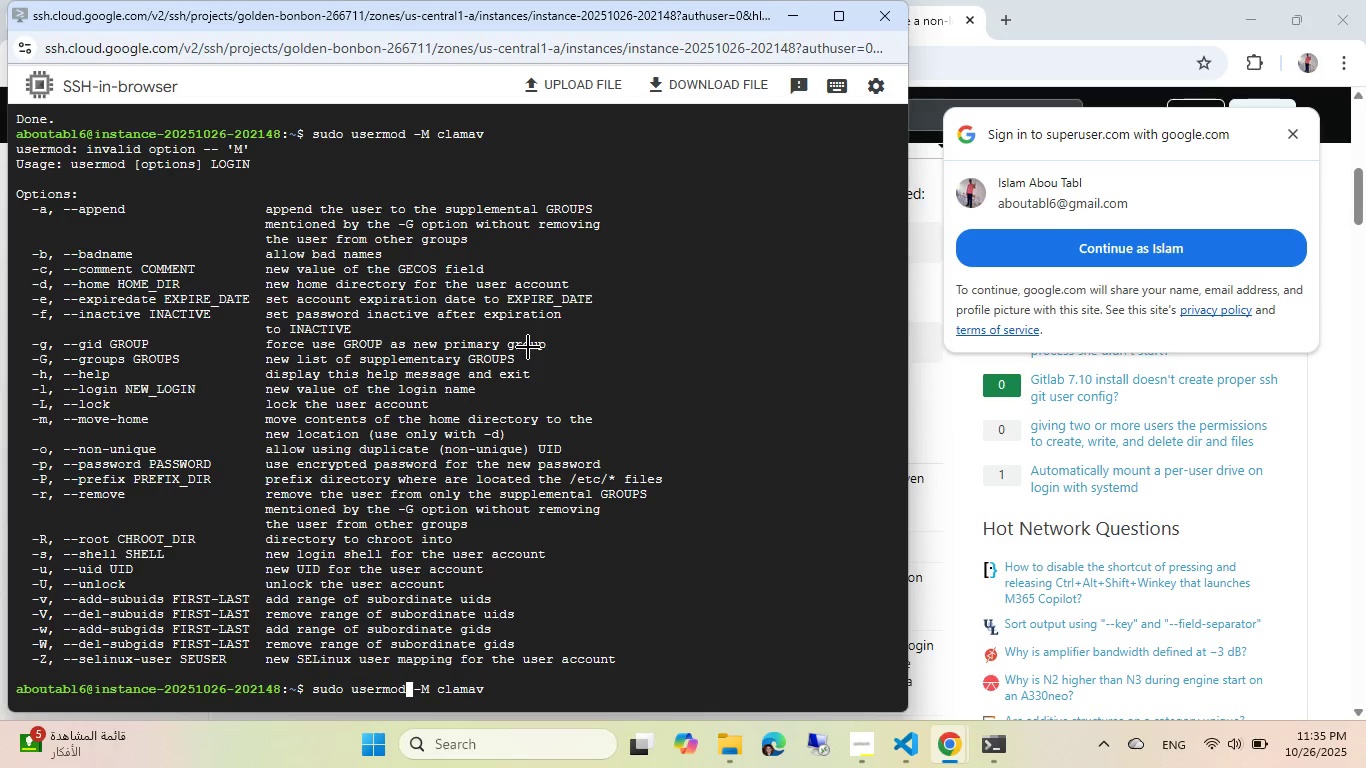 
key(Backspace)
key(Backspace)
key(Backspace)
type(add)
 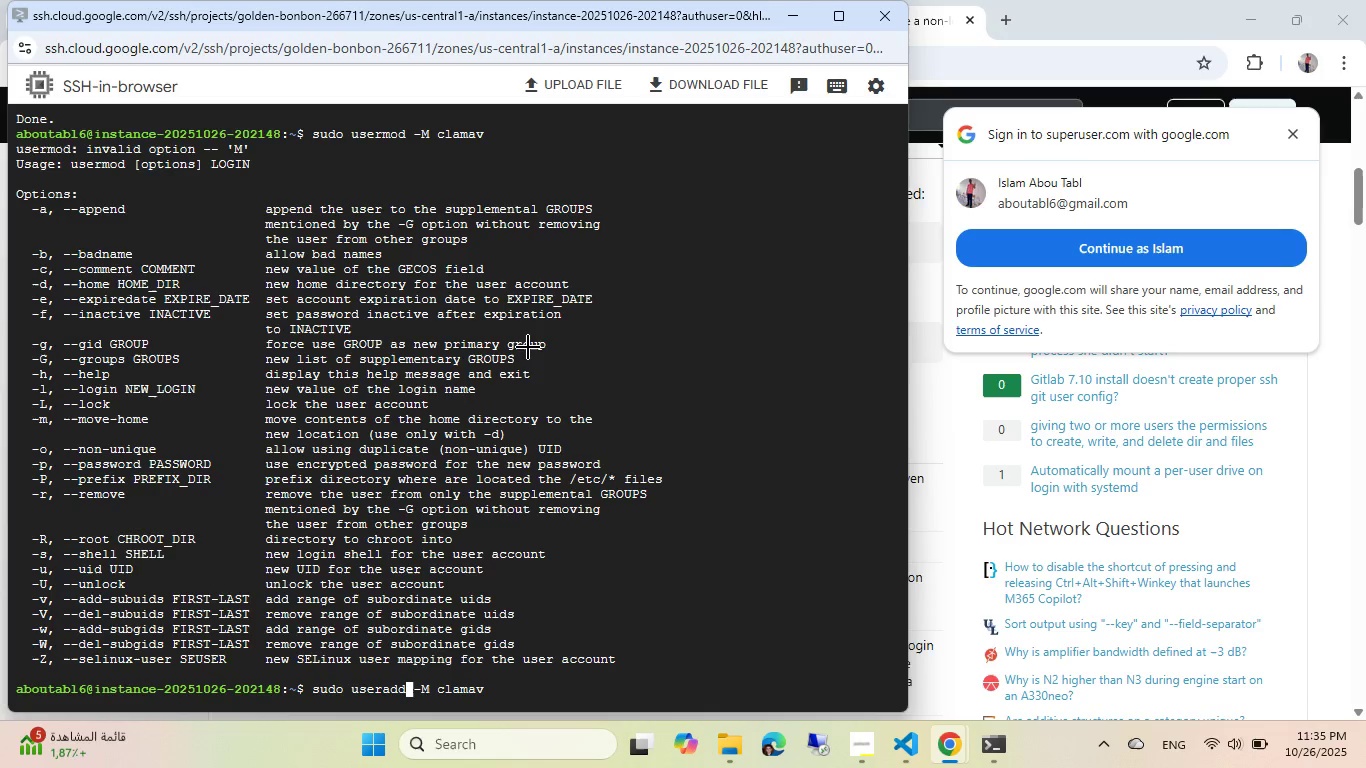 
key(Enter)
 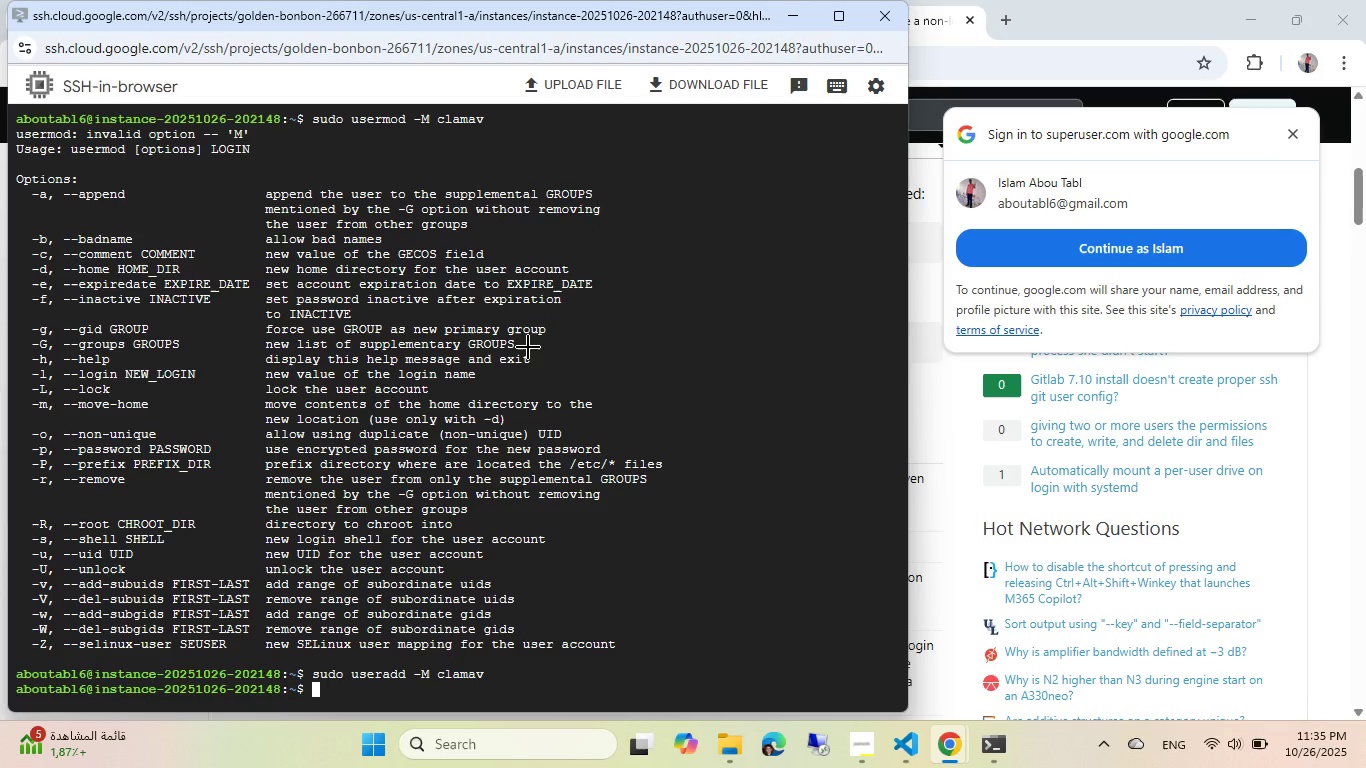 
key(Alt+AltLeft)
 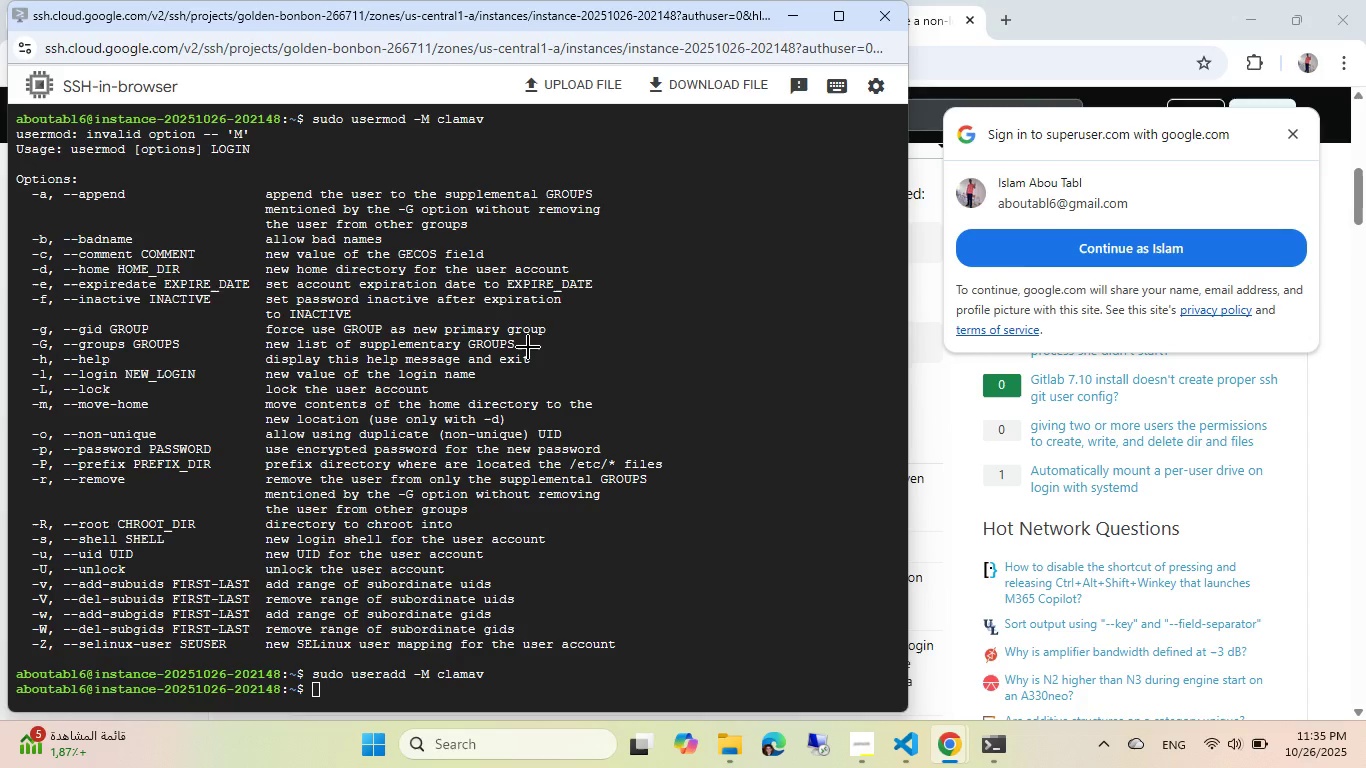 
key(Alt+Tab)
 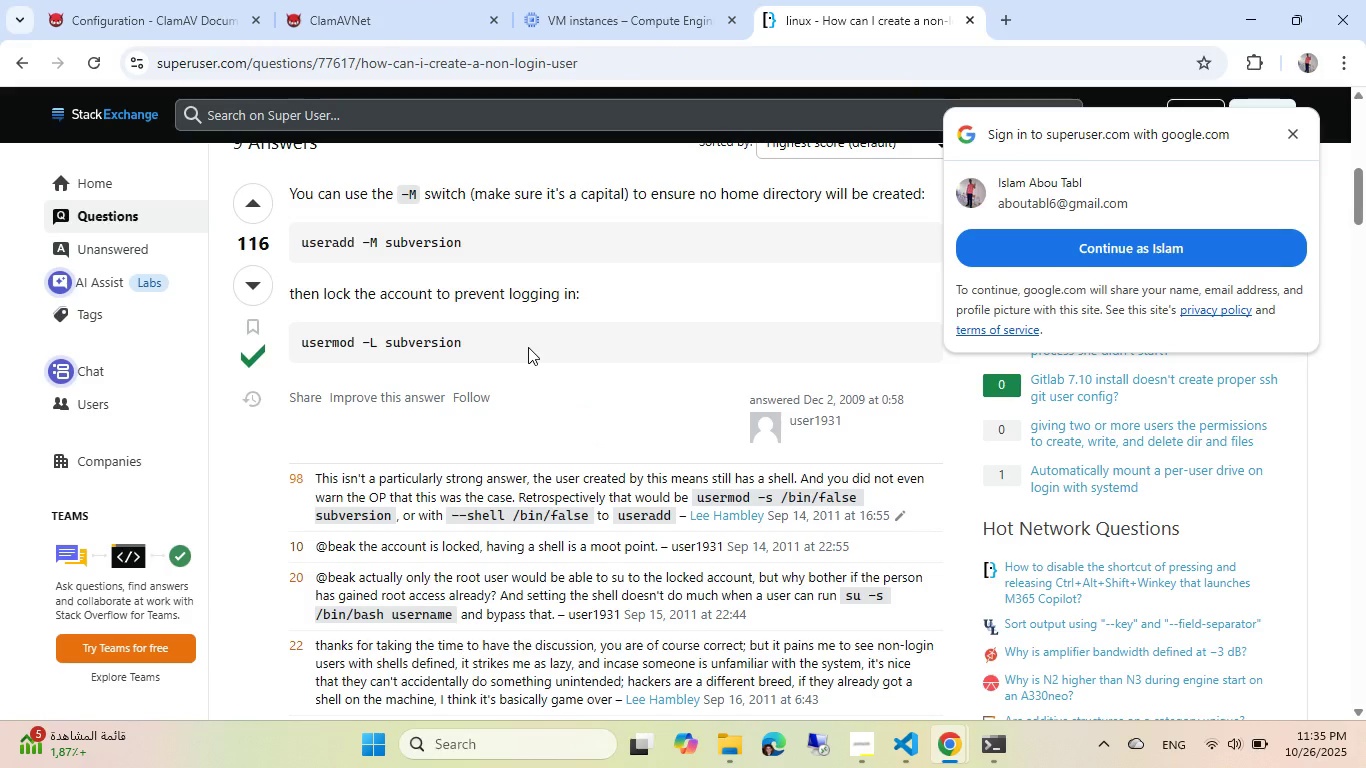 
key(Alt+AltLeft)
 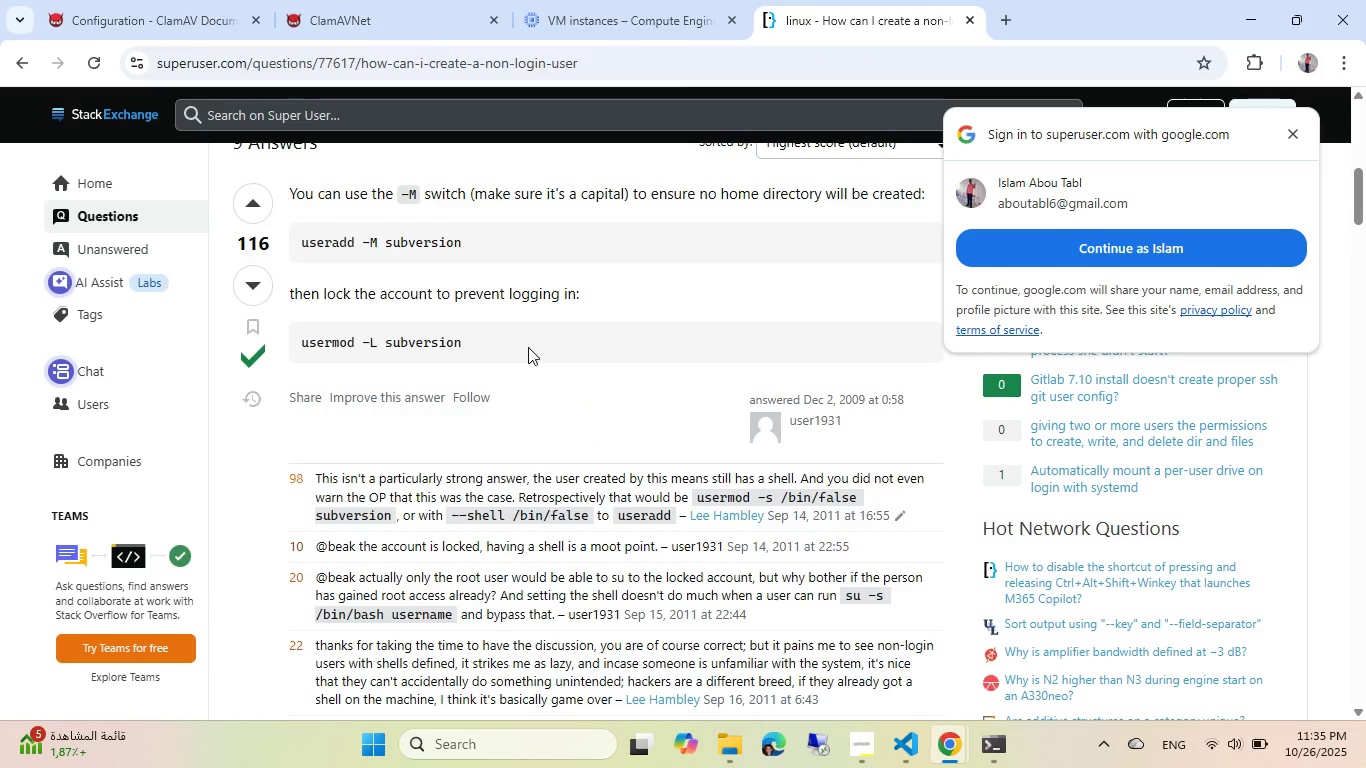 
key(Alt+Tab)
 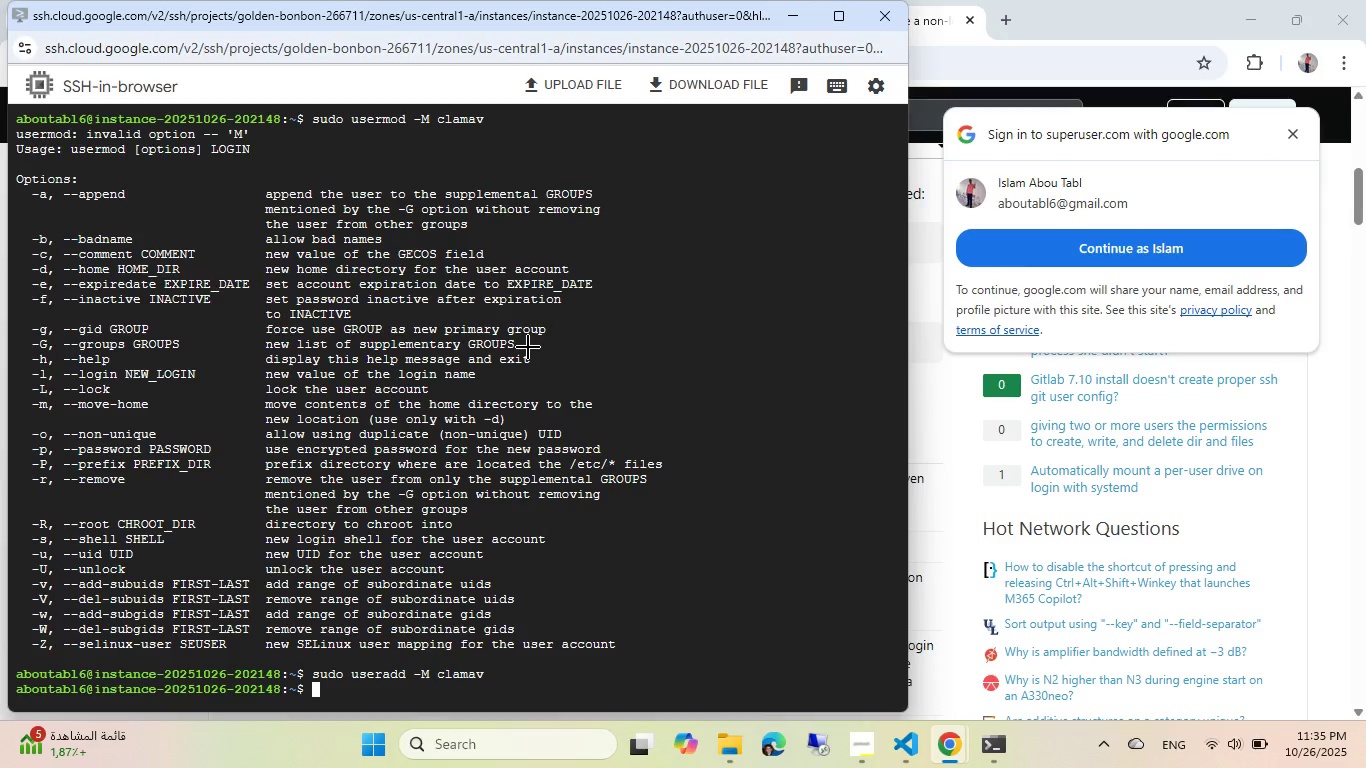 
key(ArrowUp)
 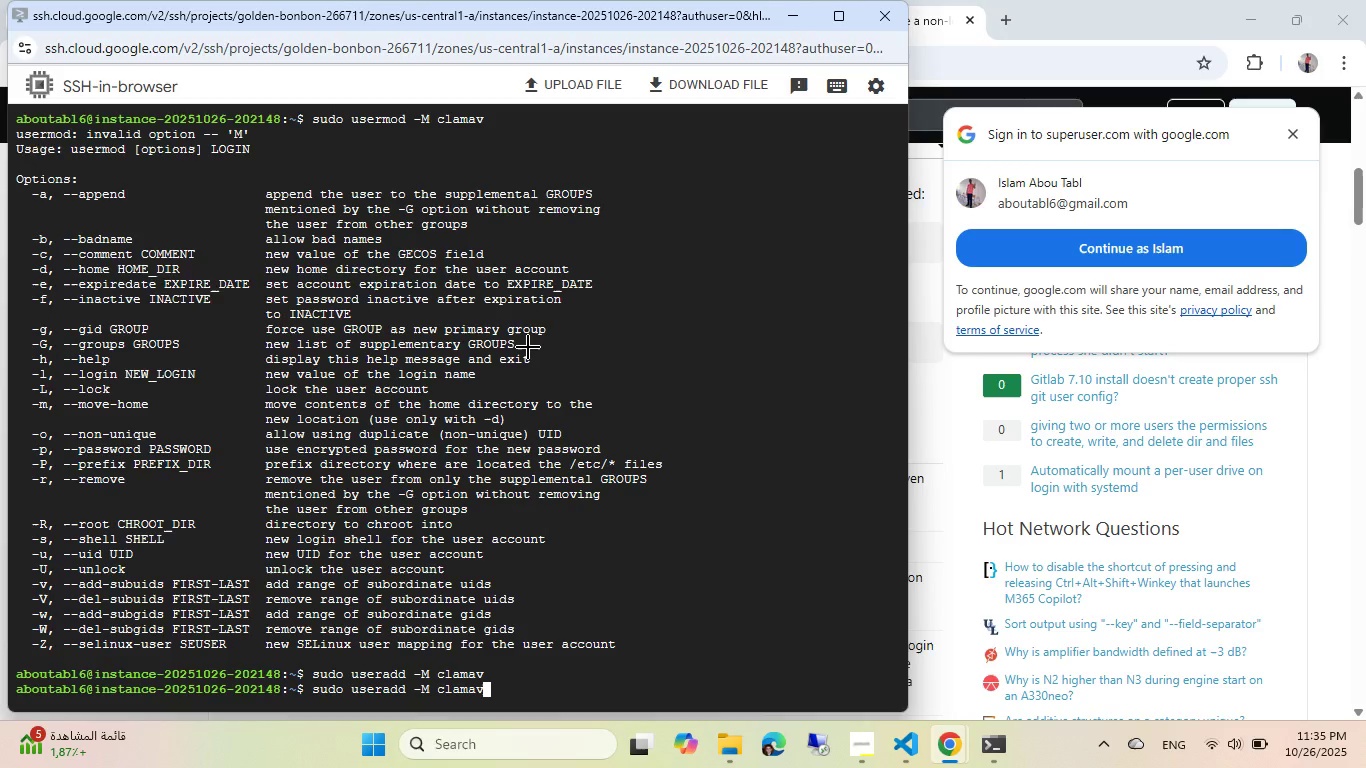 
key(Backspace)
key(Backspace)
key(Backspace)
key(Backspace)
type(mod -L clamav)
 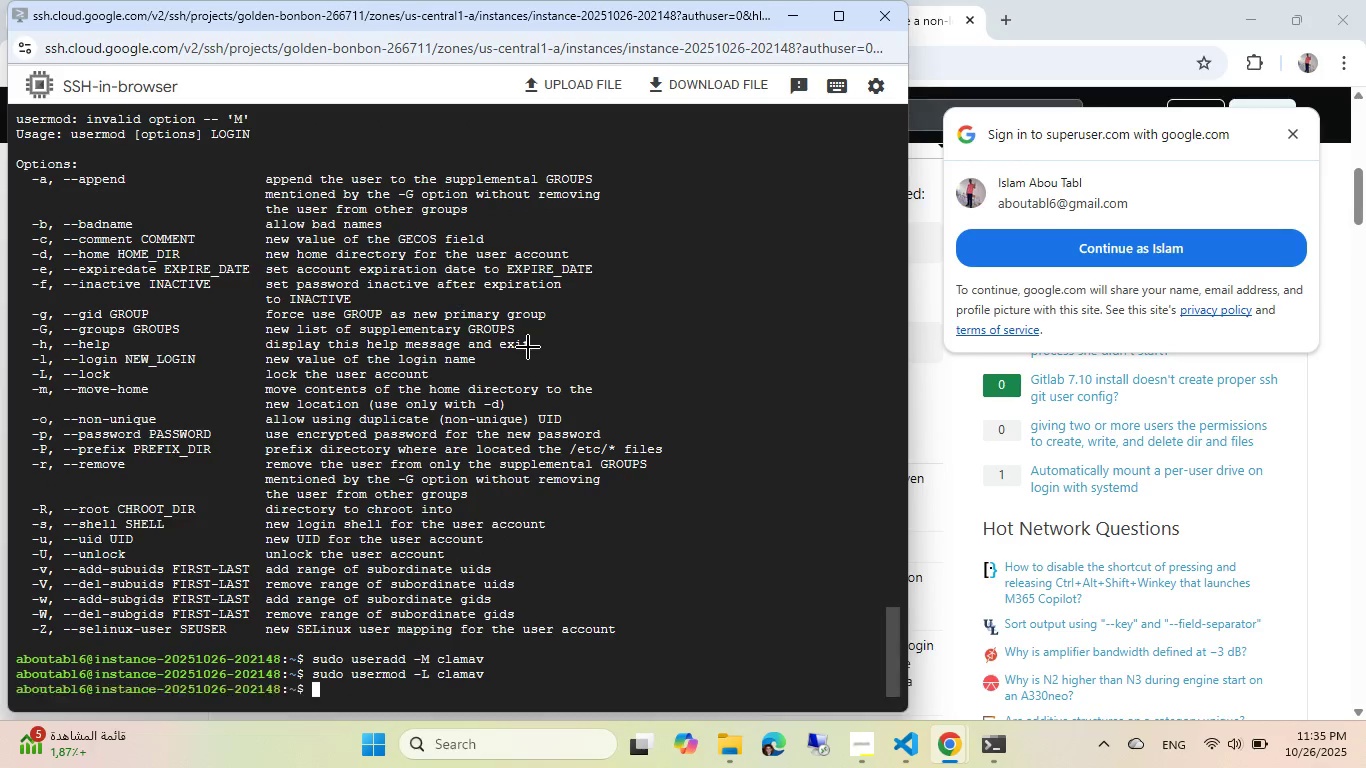 
key(Enter)
 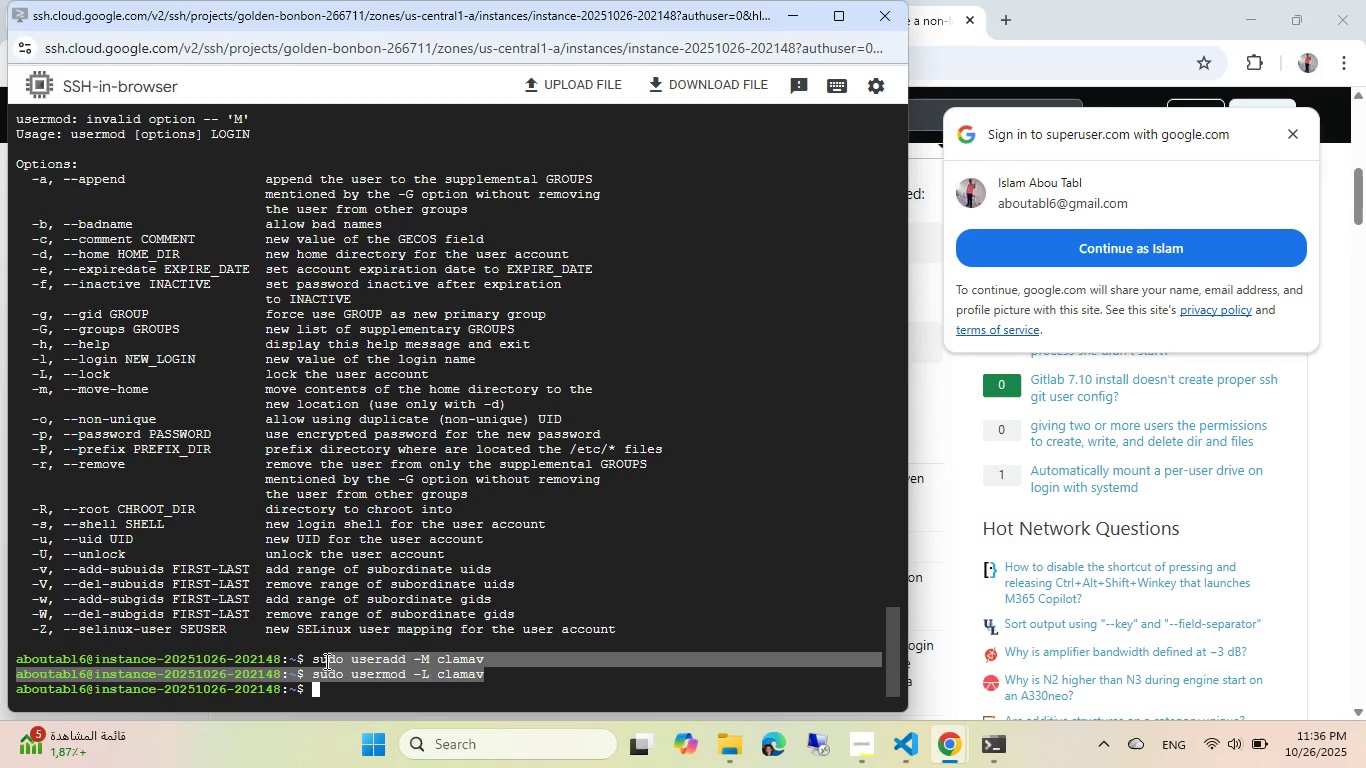 
key(Alt+AltLeft)
 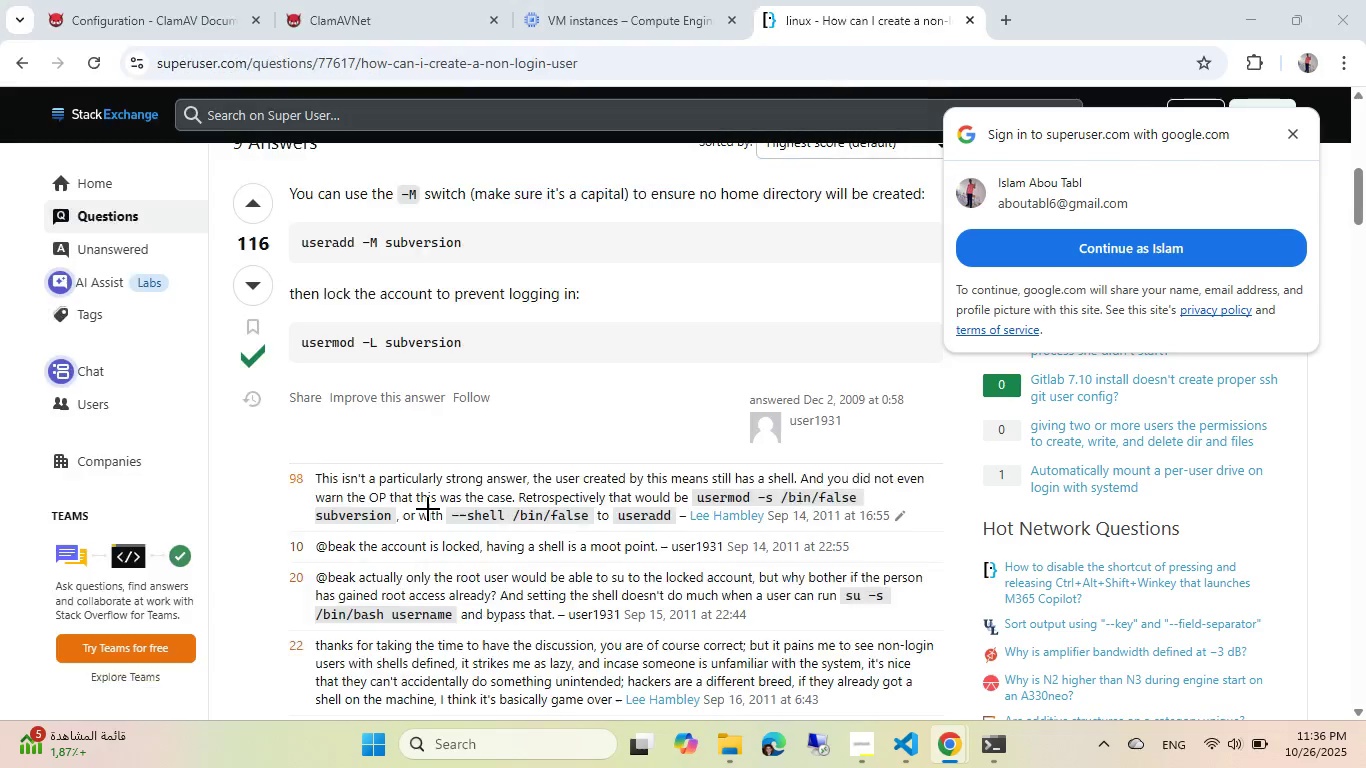 
key(Alt+Tab)
 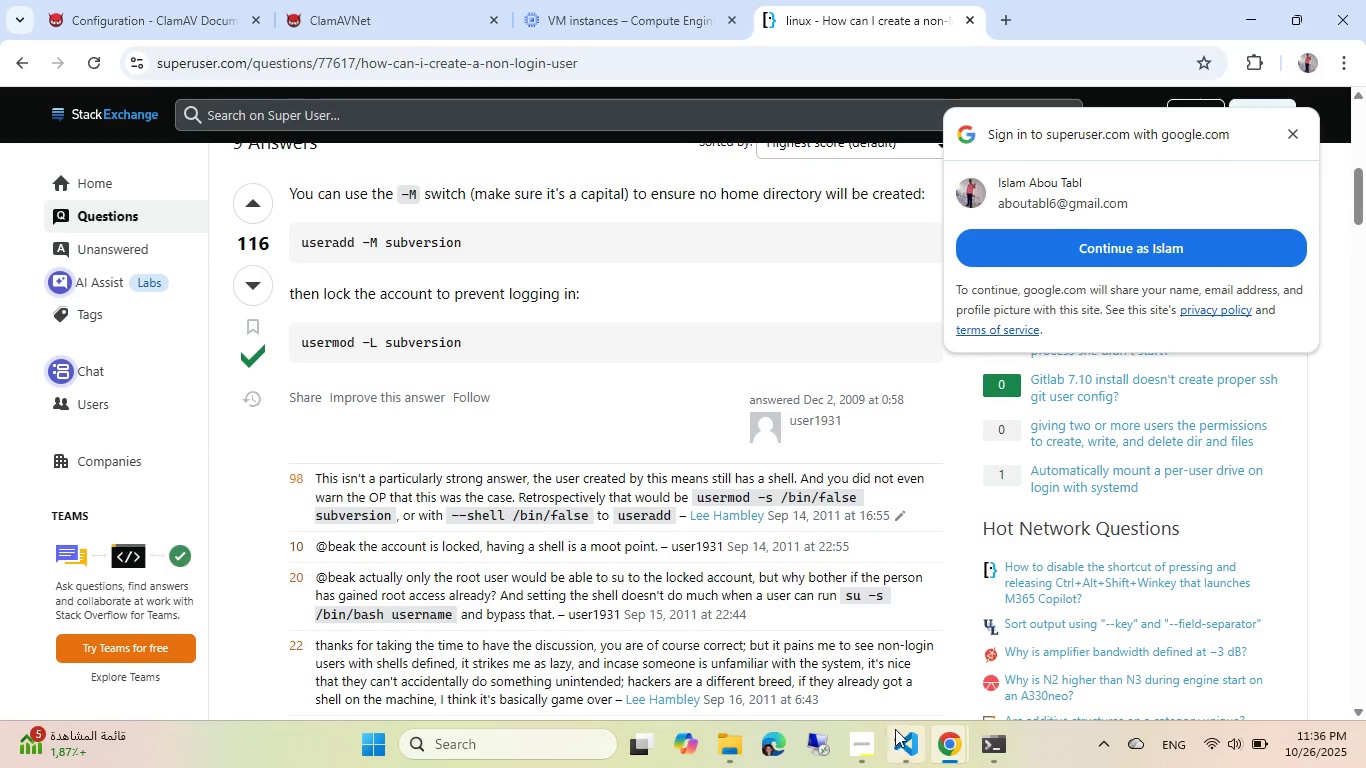 
left_click([912, 742])
 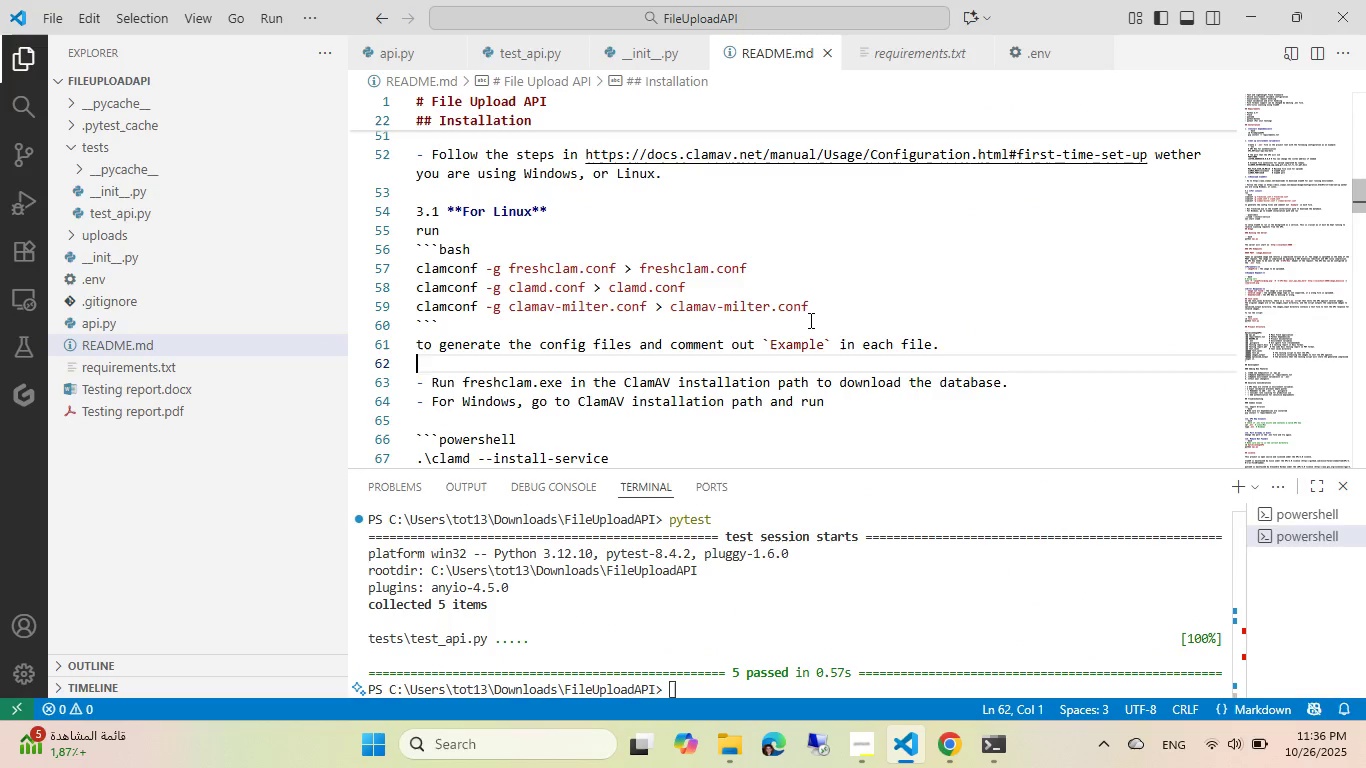 
left_click([821, 304])
 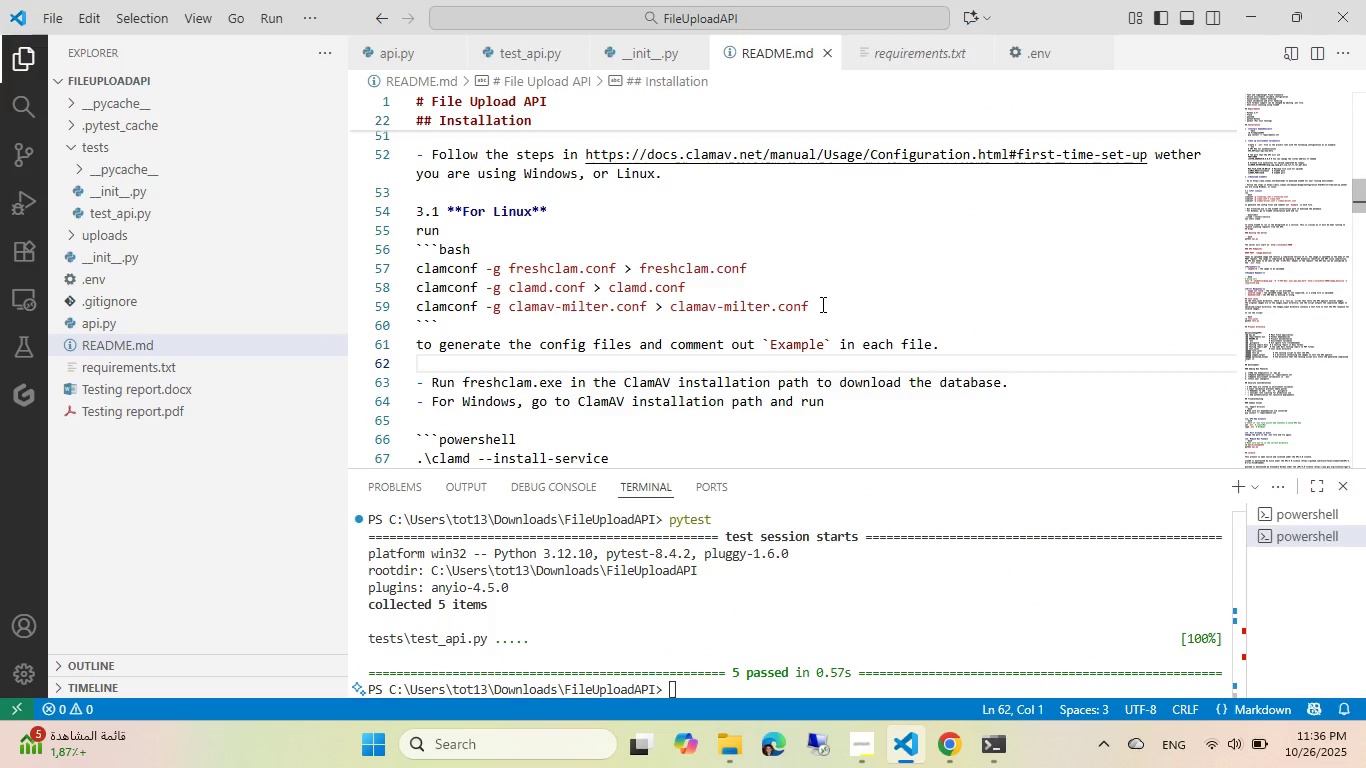 
scroll: coordinate [821, 304], scroll_direction: down, amount: 1.0
 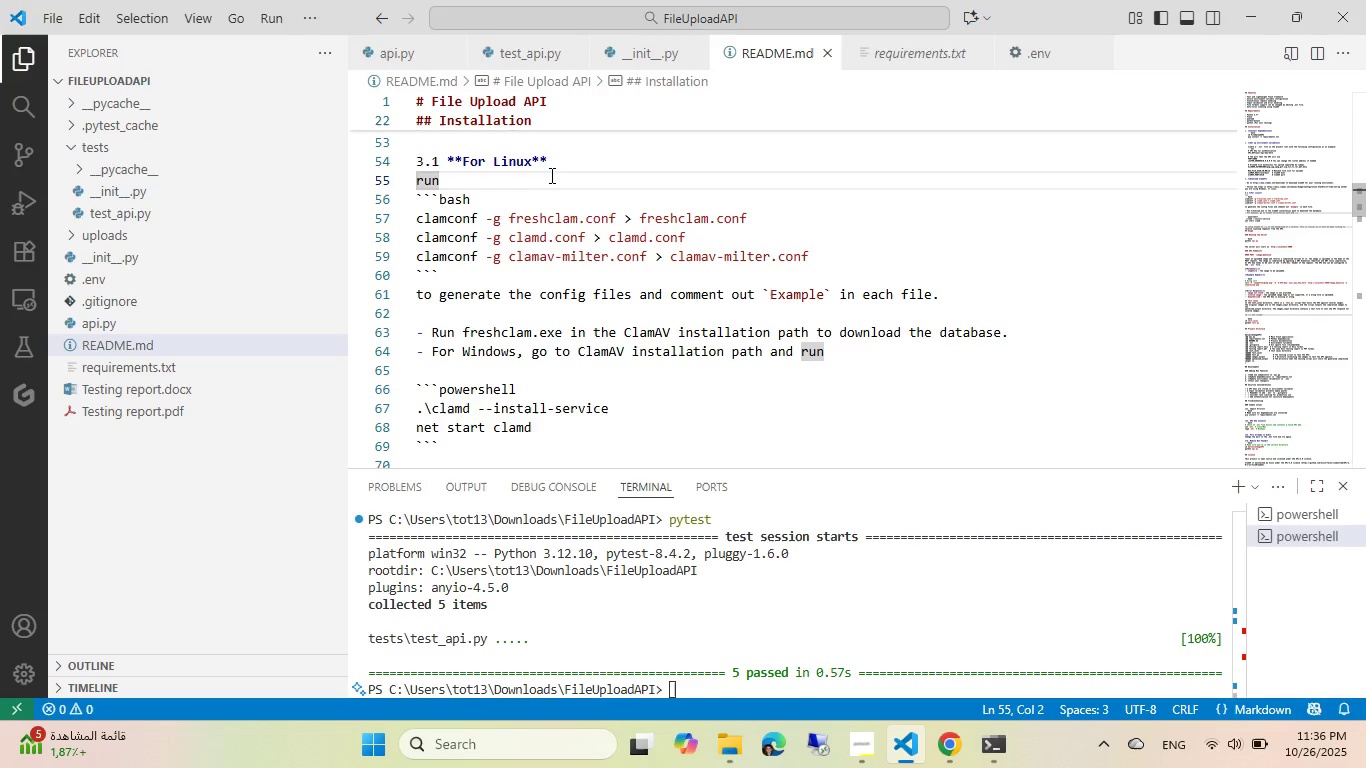 
key(ArrowLeft)
 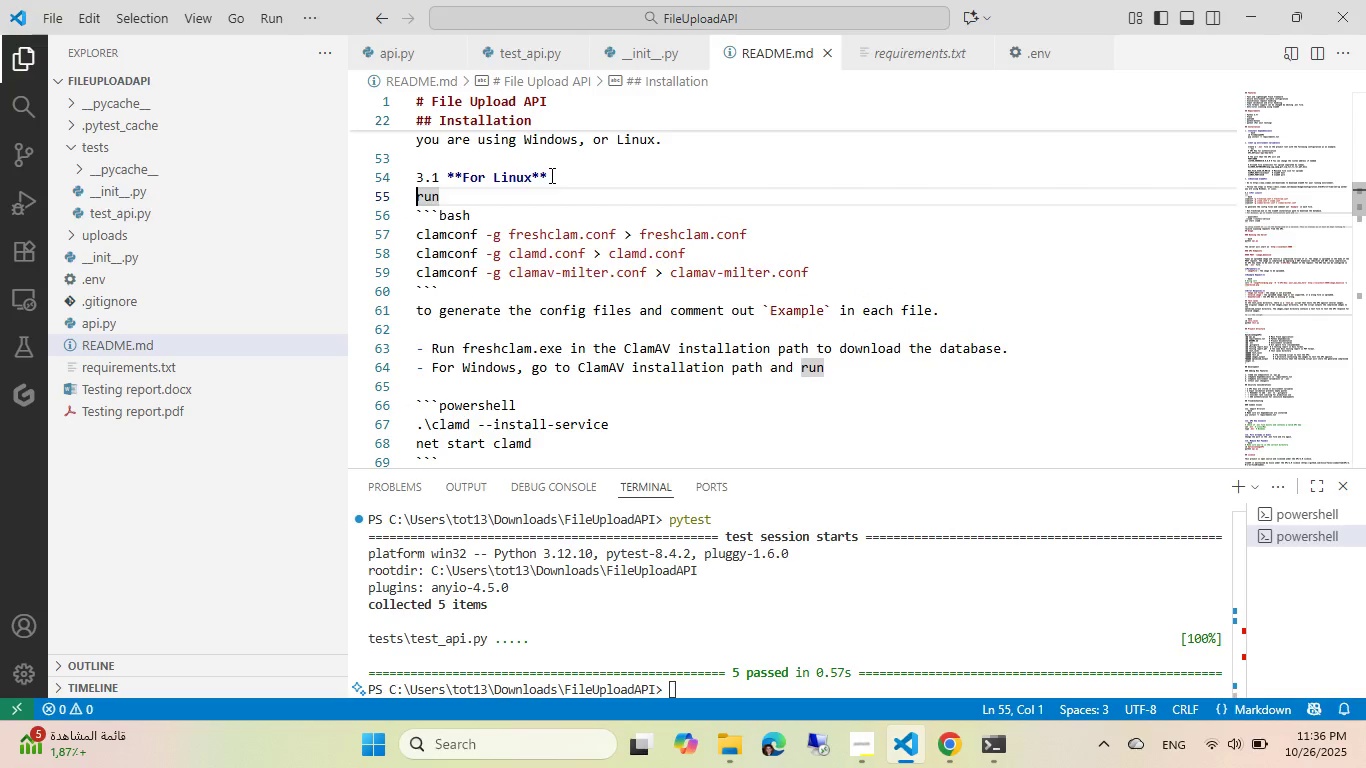 
key(Minus)
 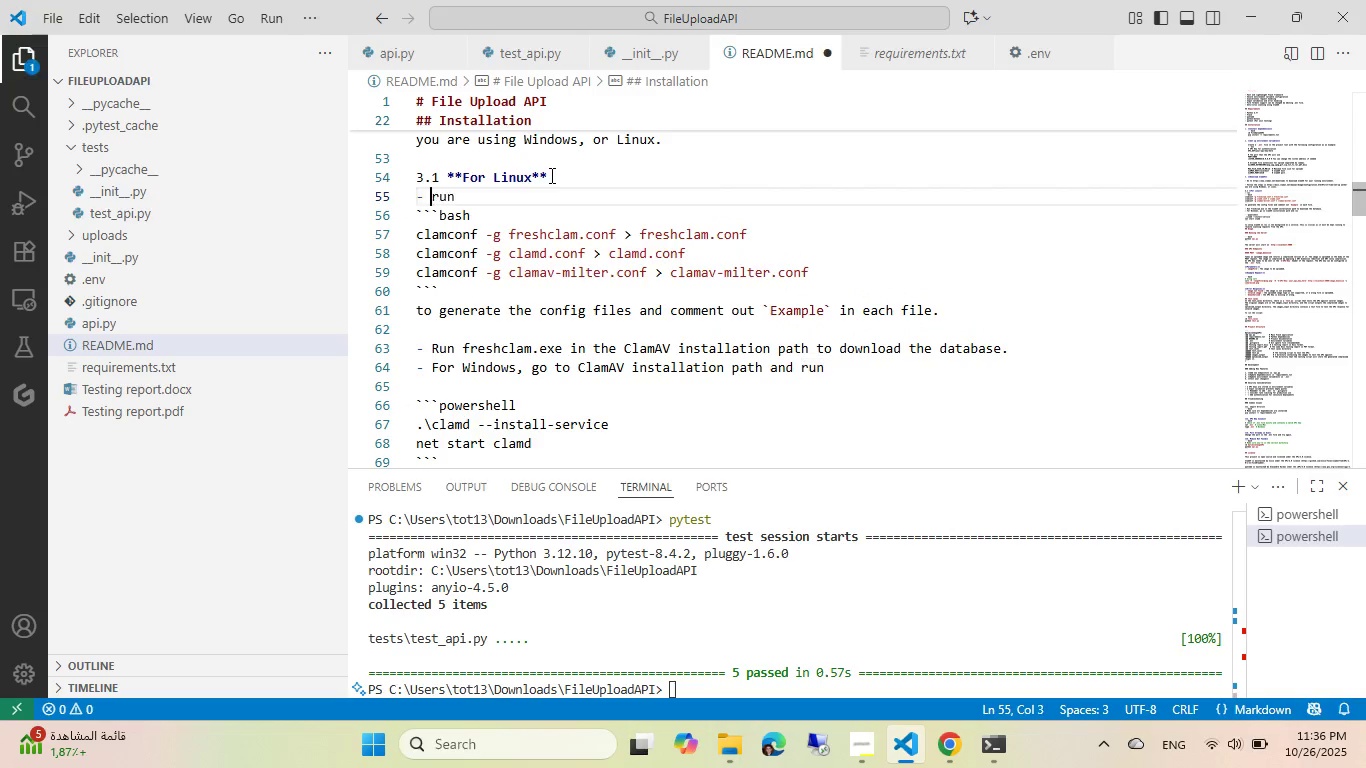 
key(Space)
 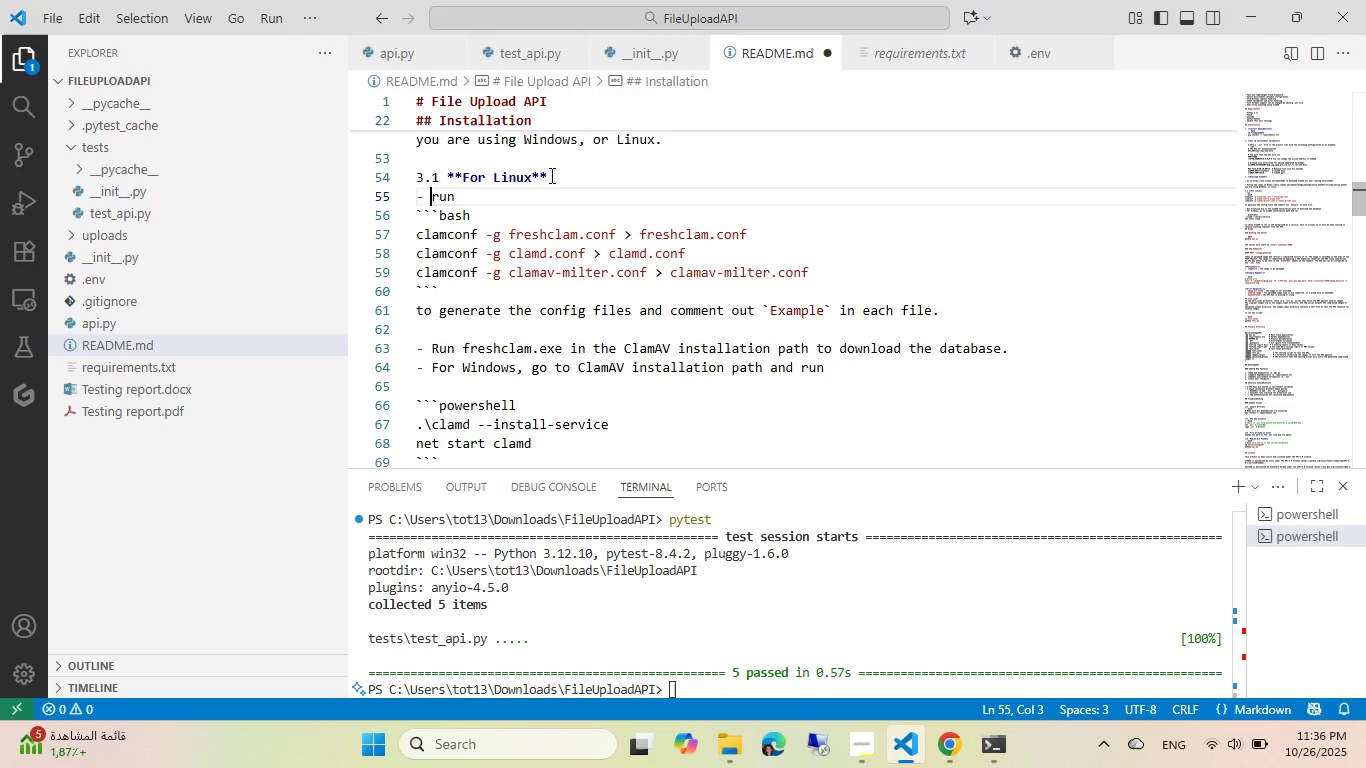 
key(ArrowDown)
 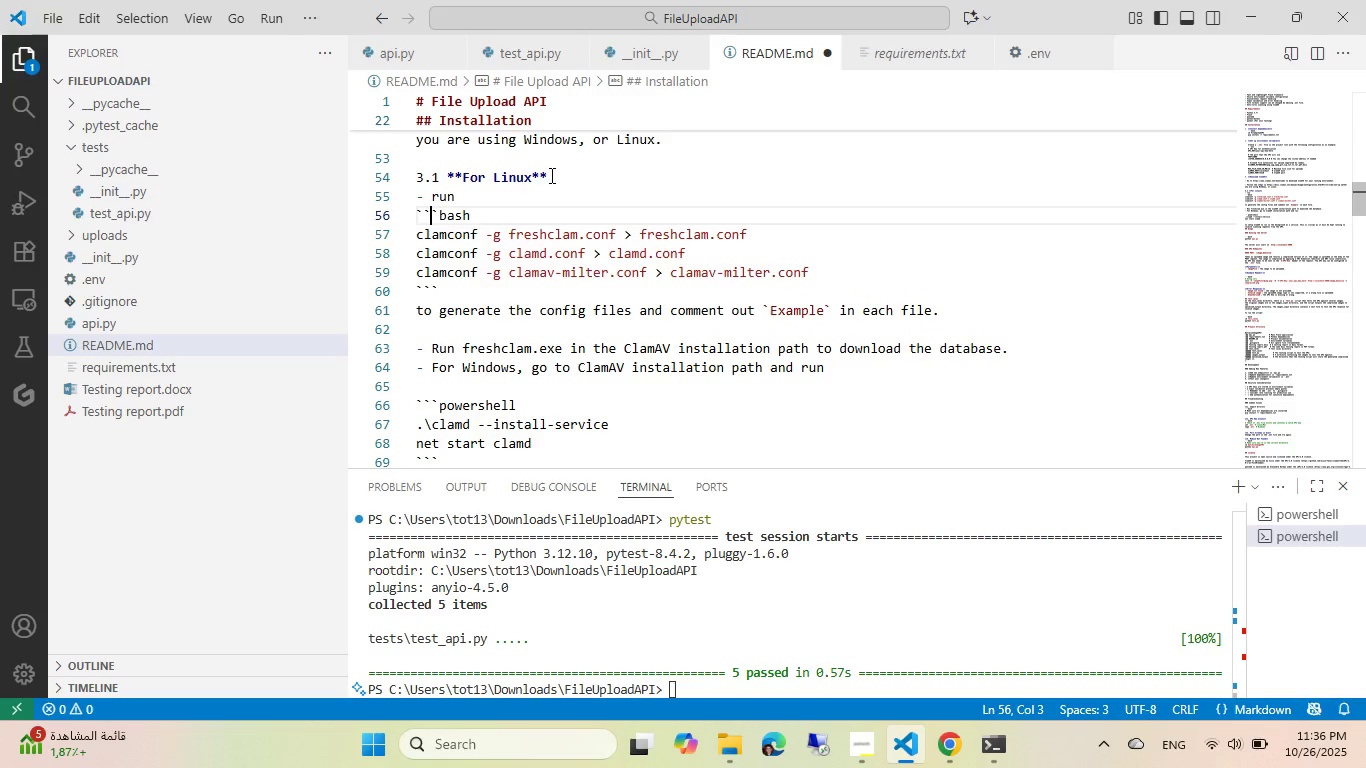 
key(ArrowDown)
 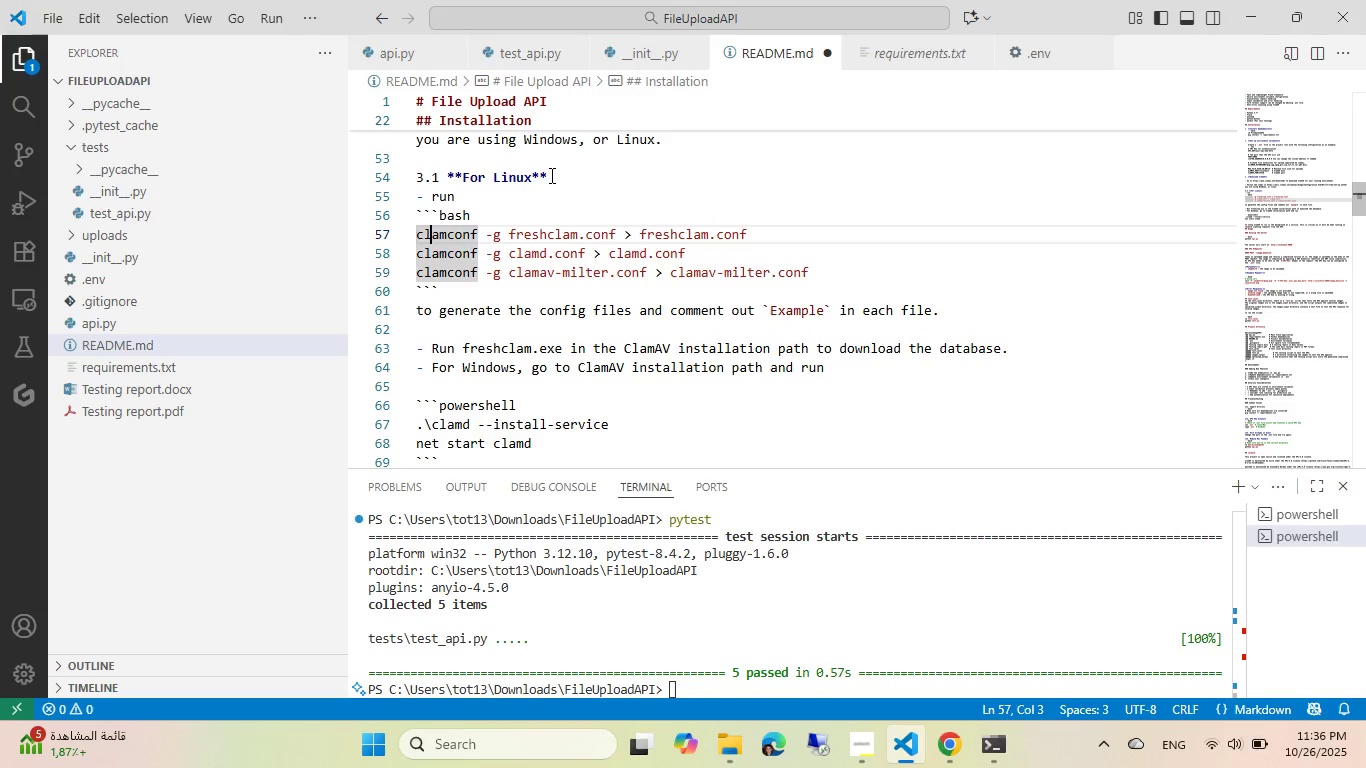 
key(ArrowDown)
 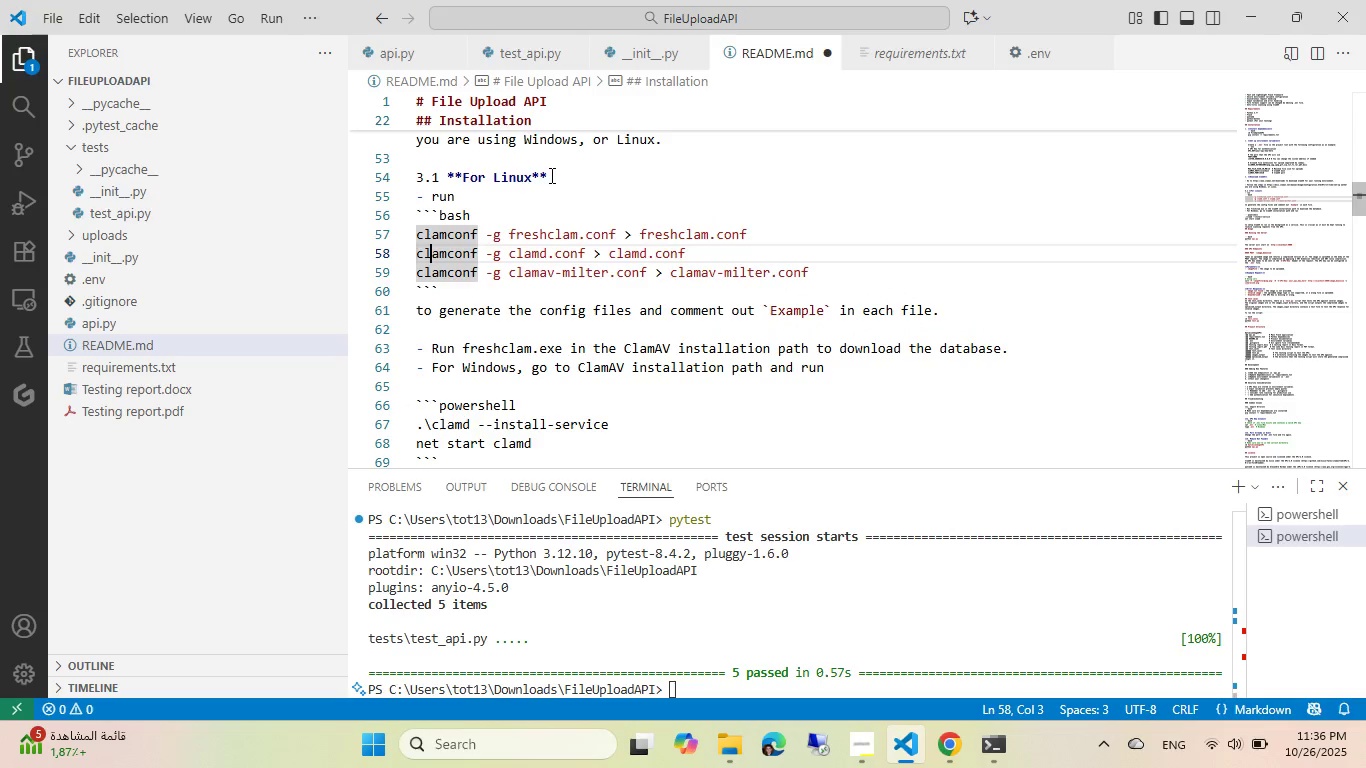 
key(ArrowDown)
 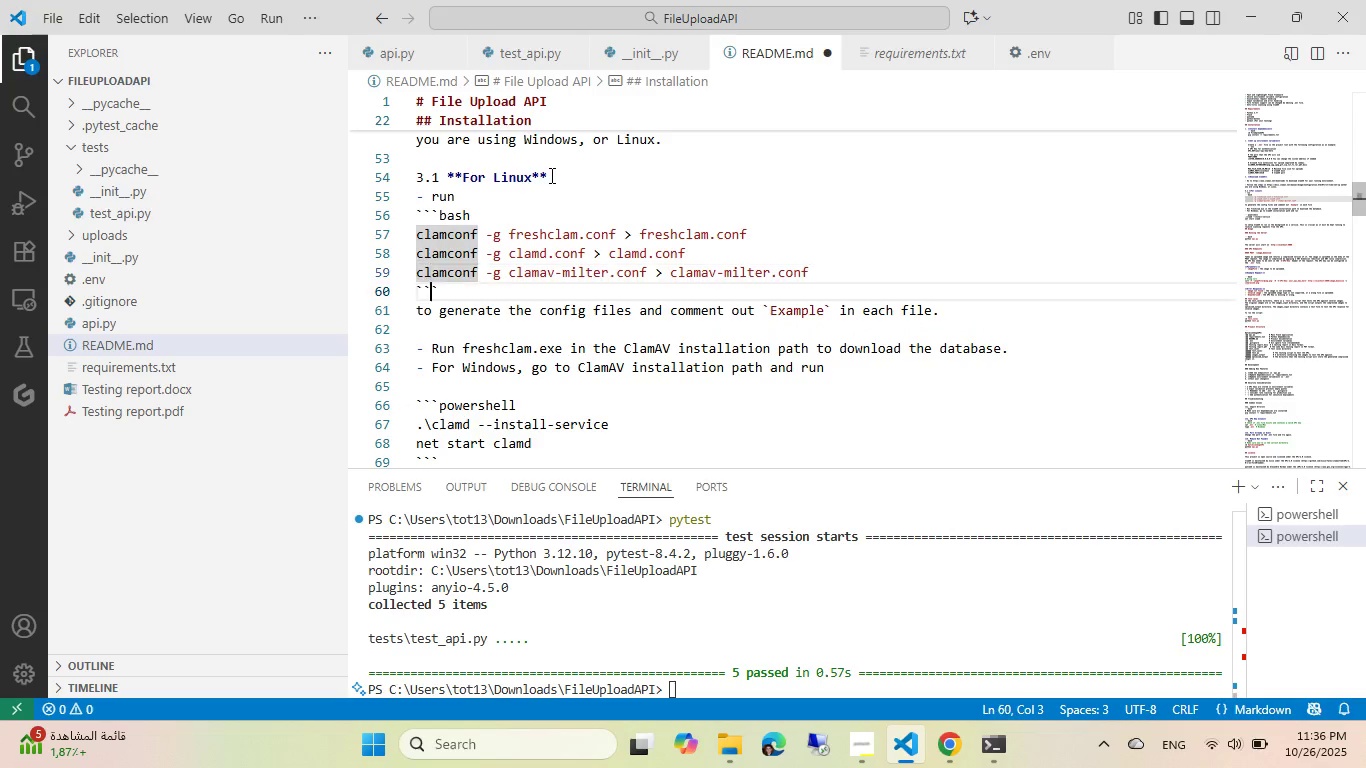 
key(ArrowDown)
 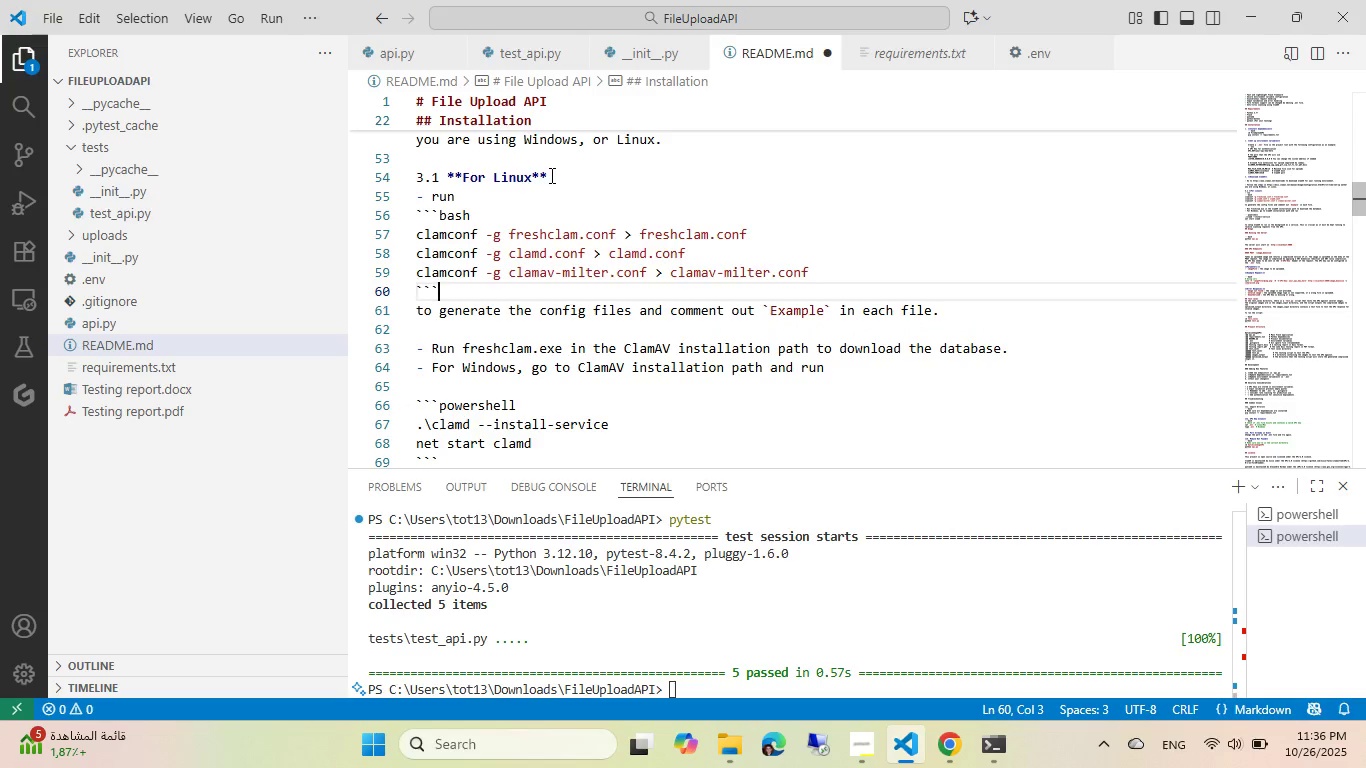 
key(End)
 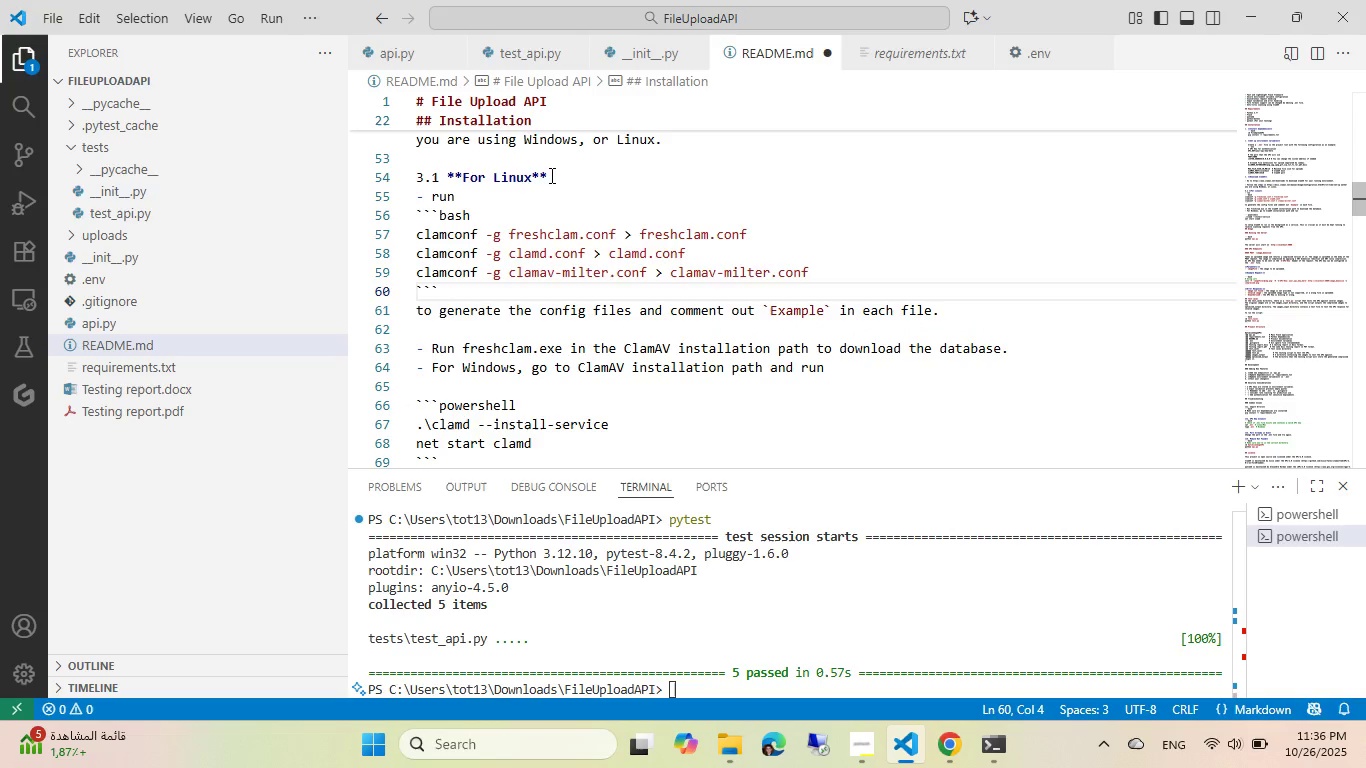 
key(ArrowDown)
 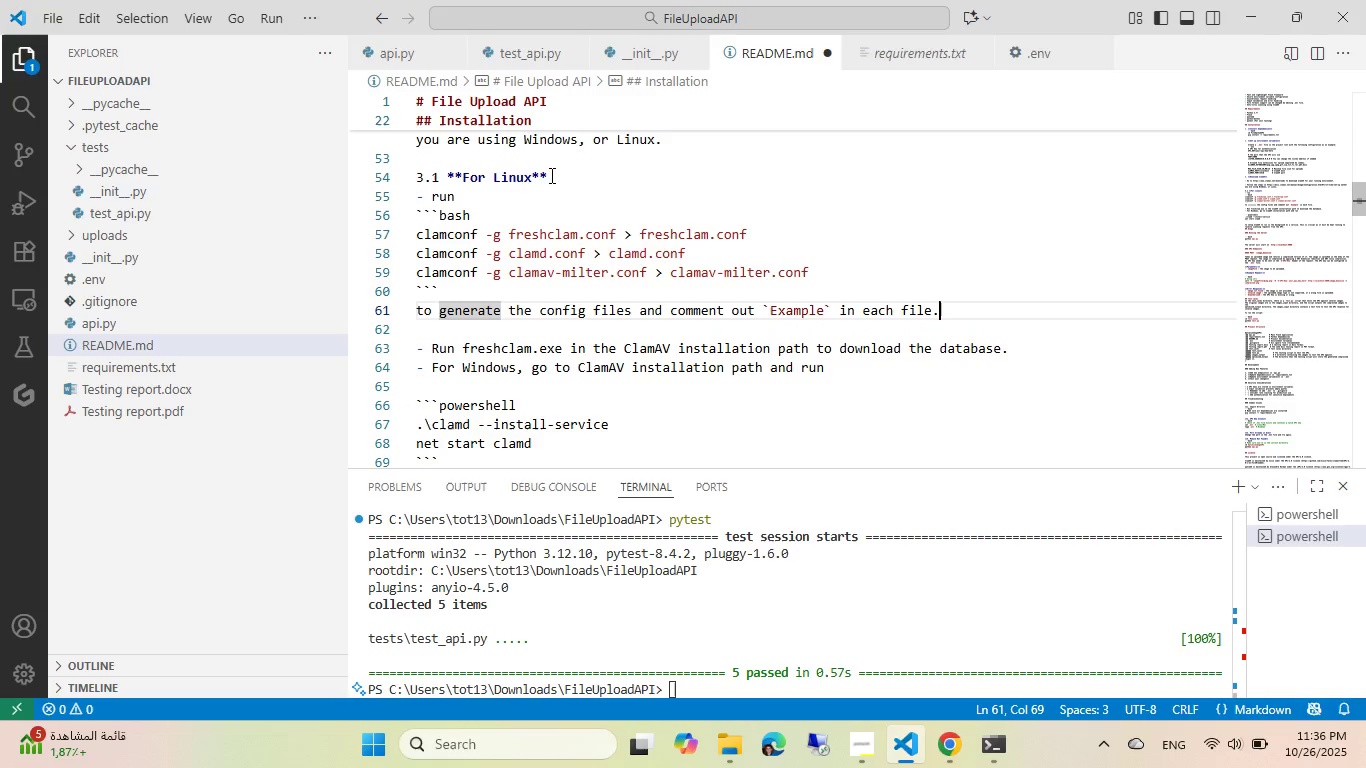 
key(End)
 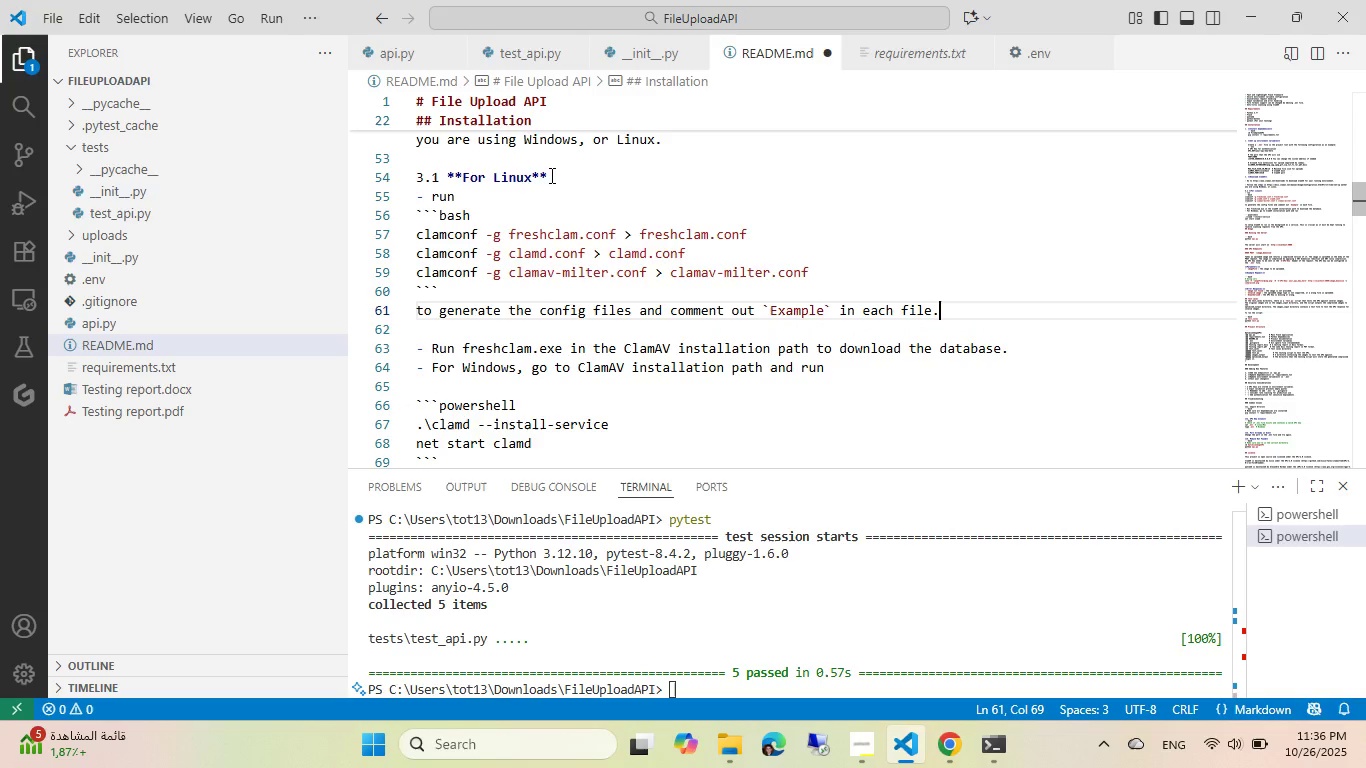 
key(ArrowLeft)
 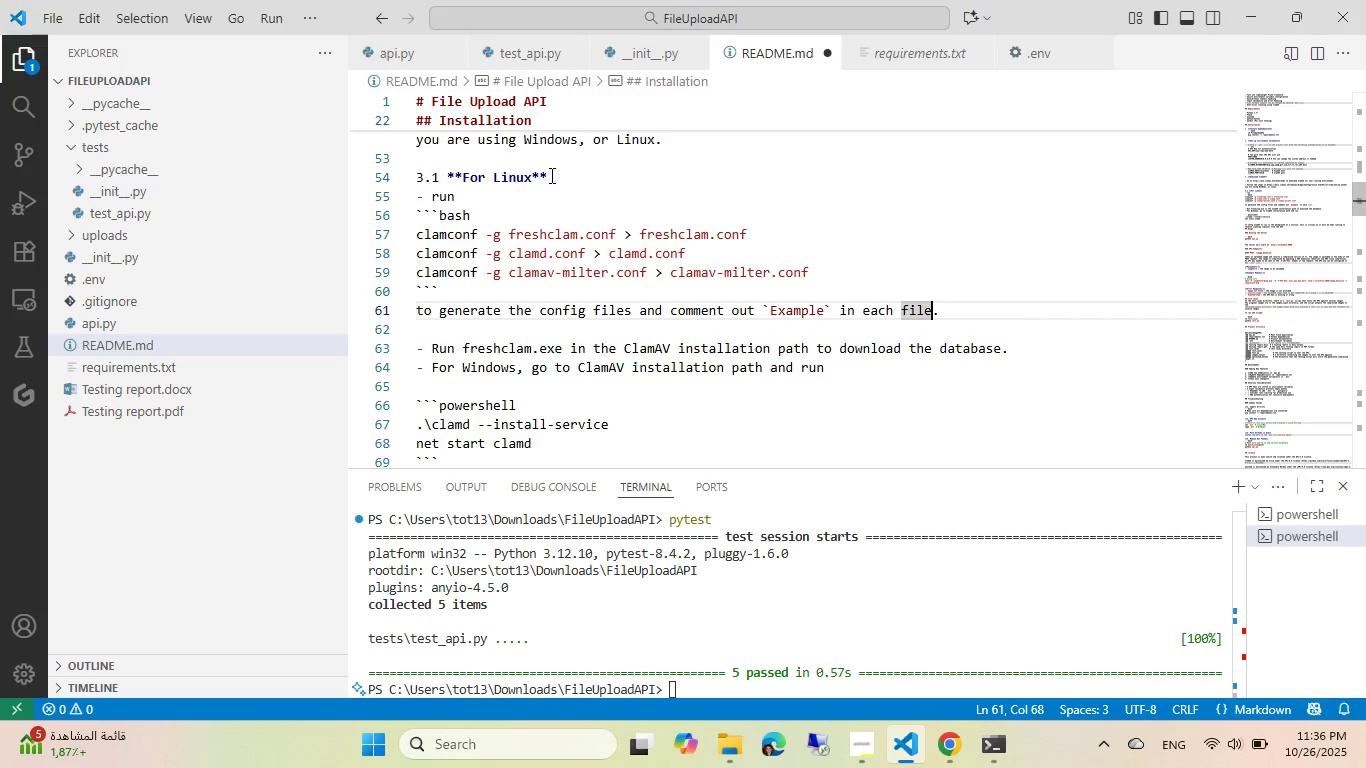 
key(ArrowRight)
 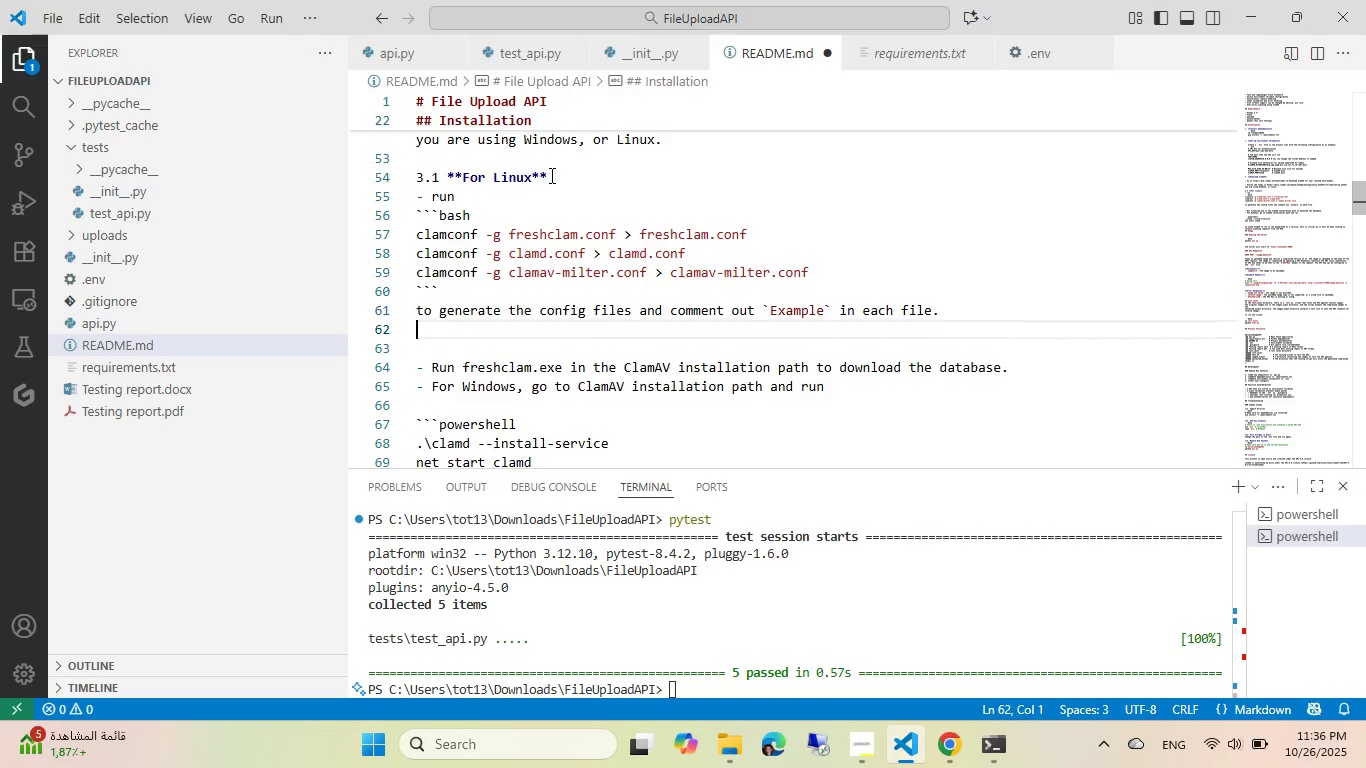 
key(Enter)
 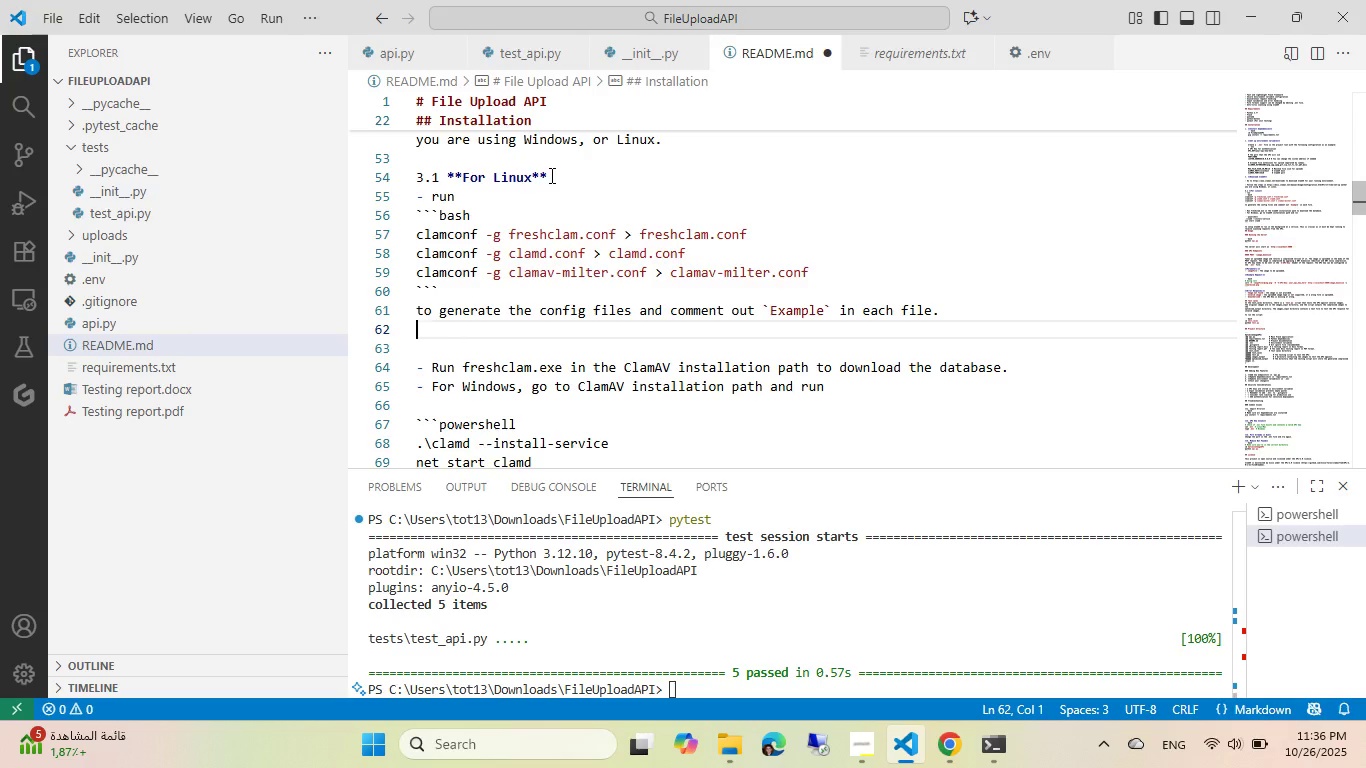 
key(Enter)
 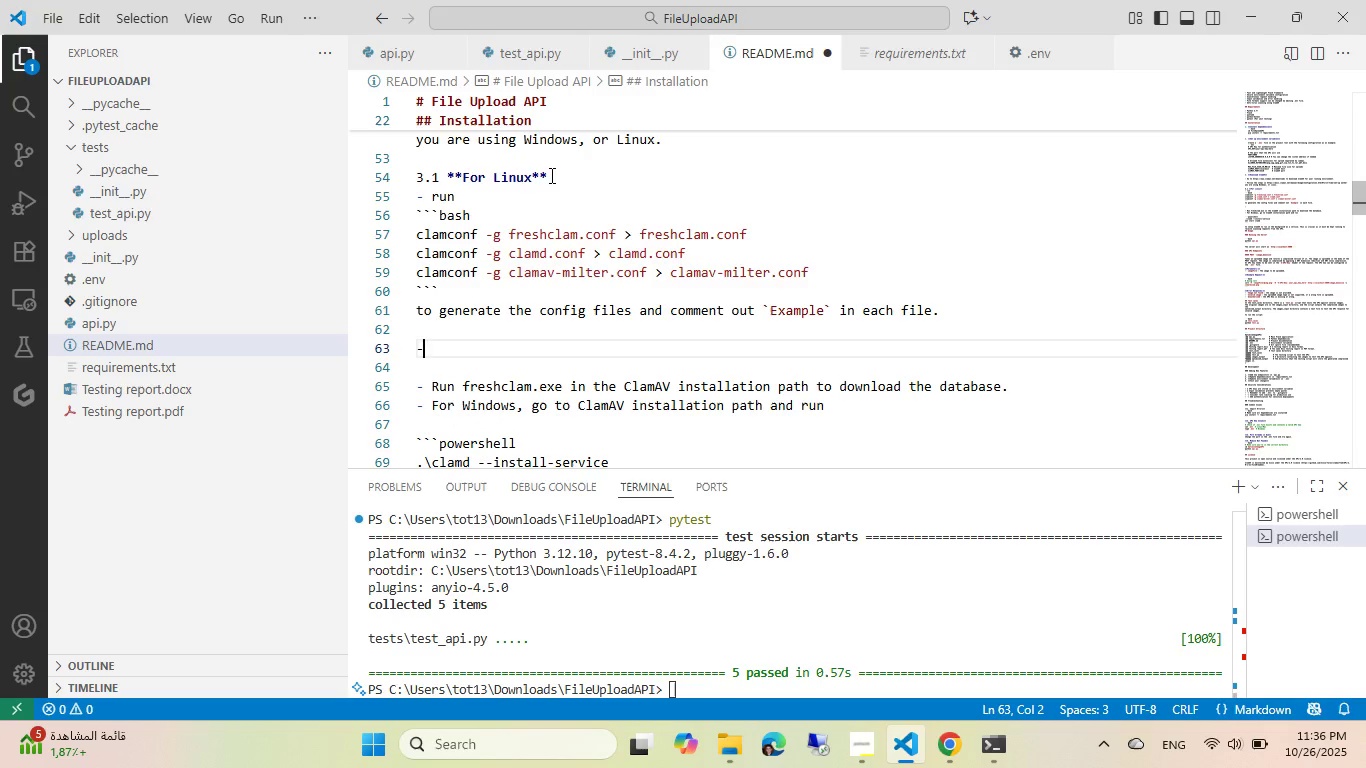 
type(- run )
 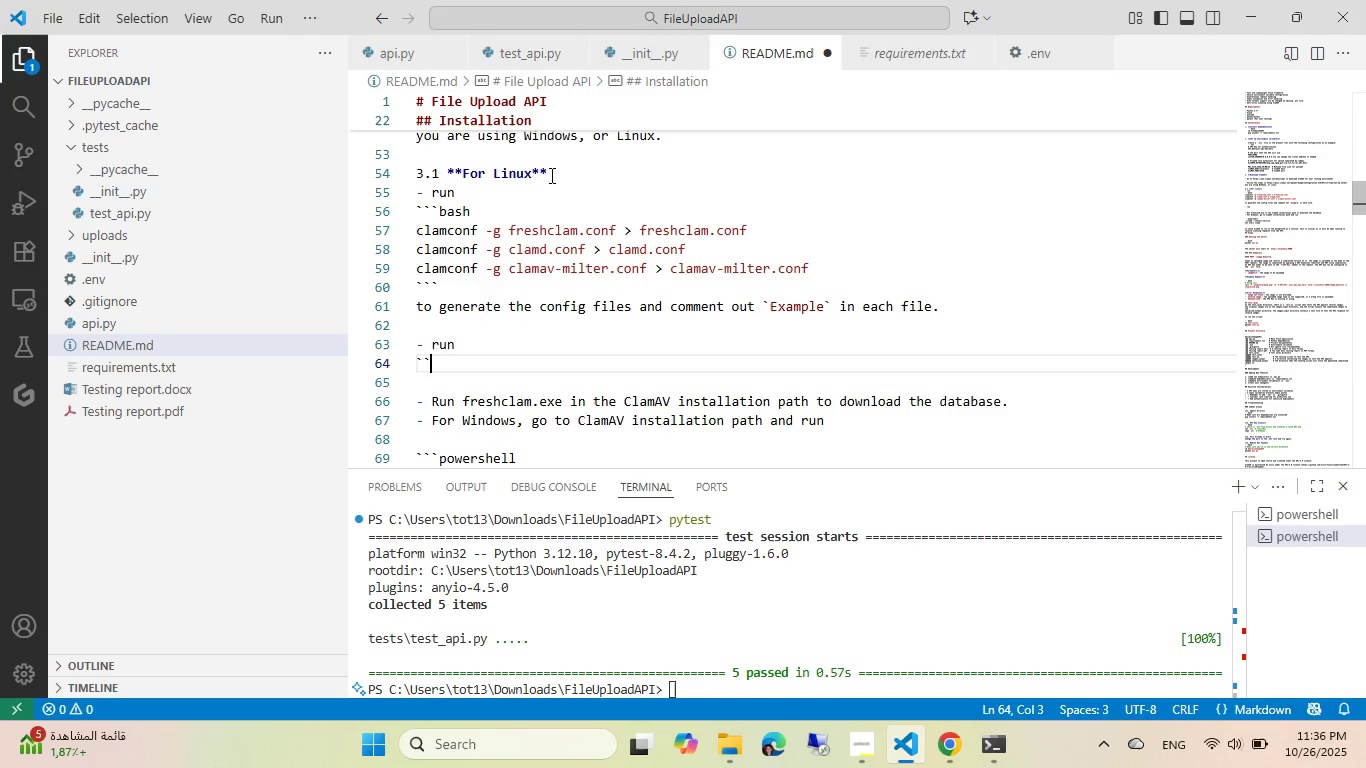 
hold_key(key=ControlLeft, duration=0.3)
 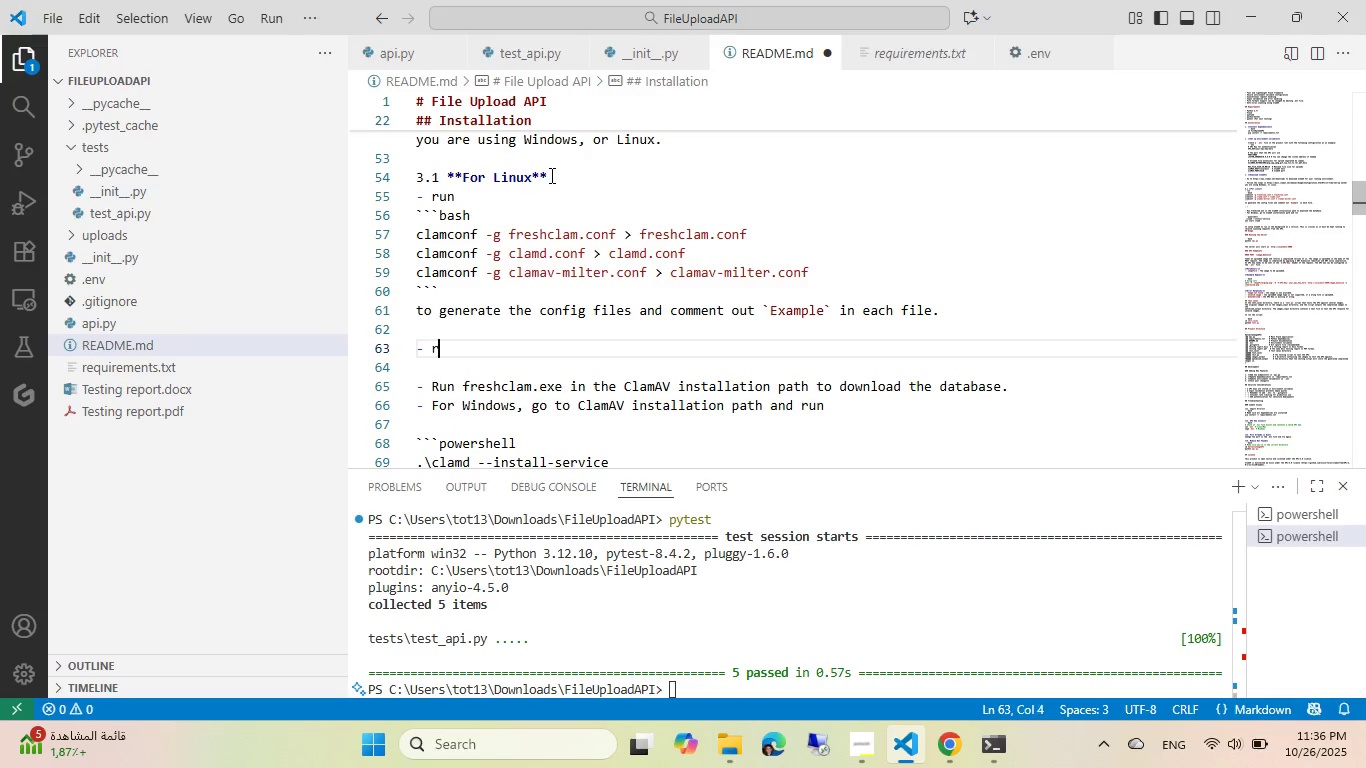 
key(Enter)
 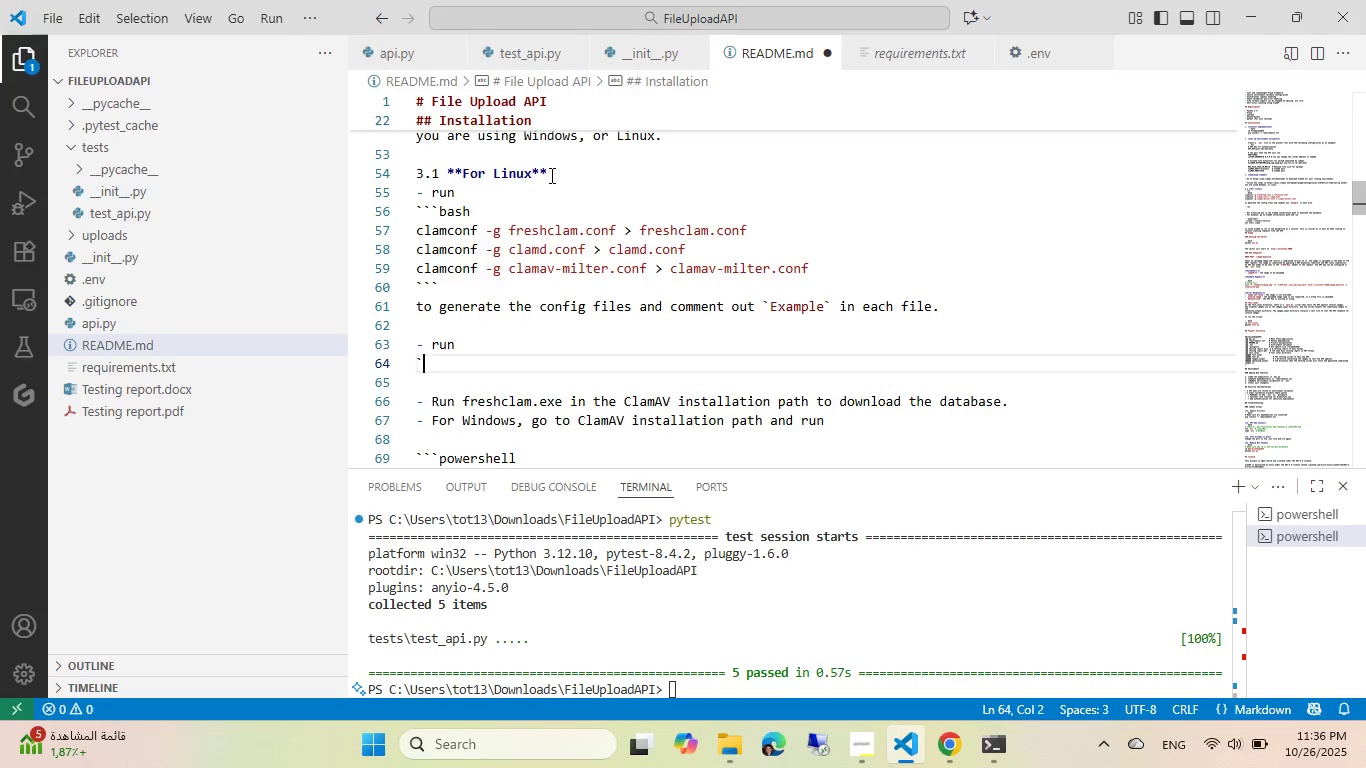 
type(```bash)
 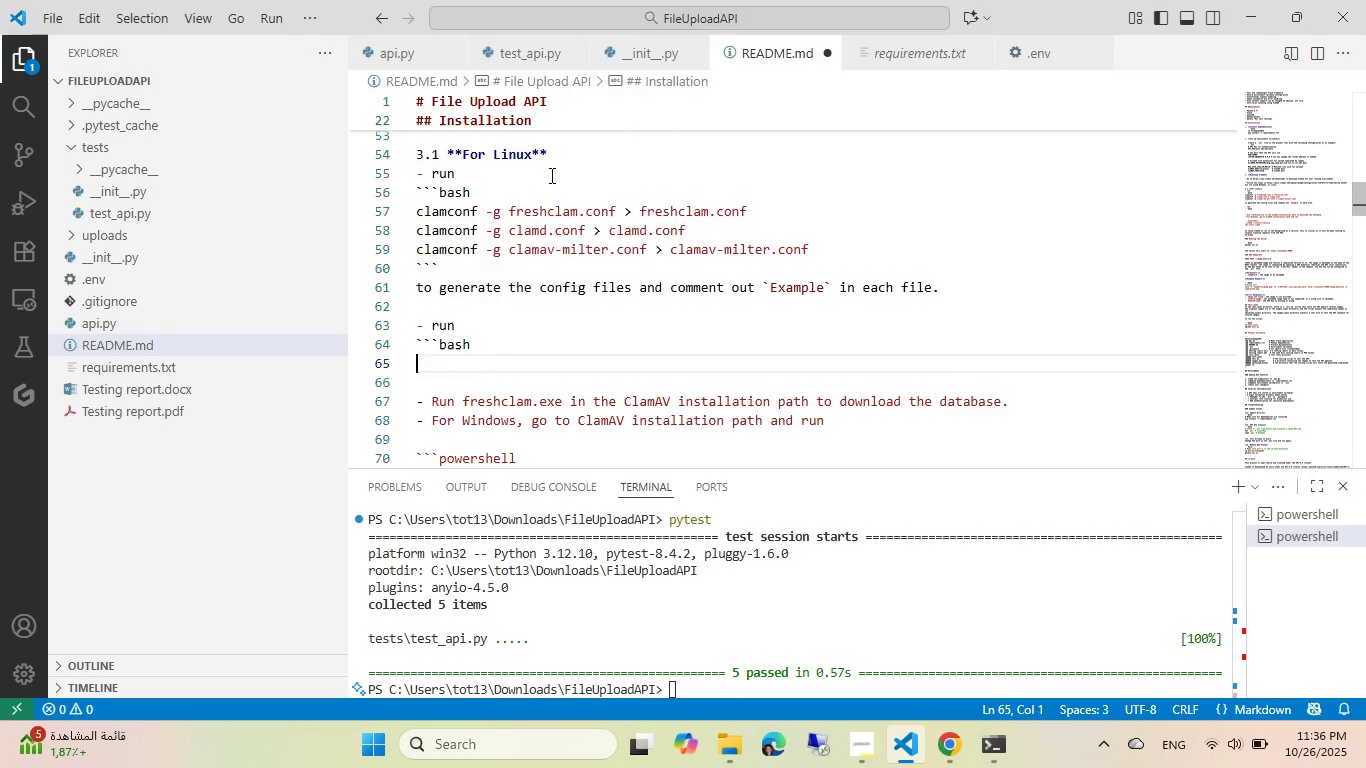 
key(Enter)
 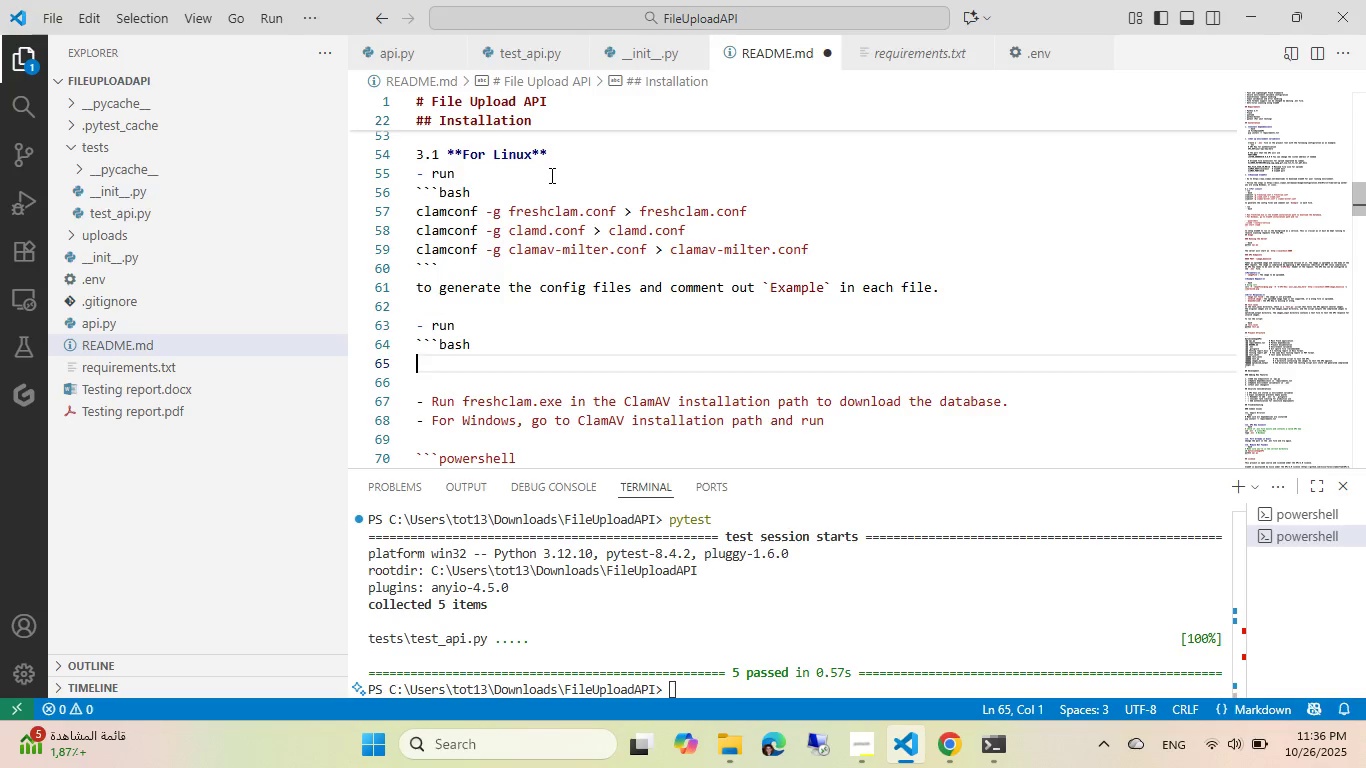 
key(Control+ControlLeft)
 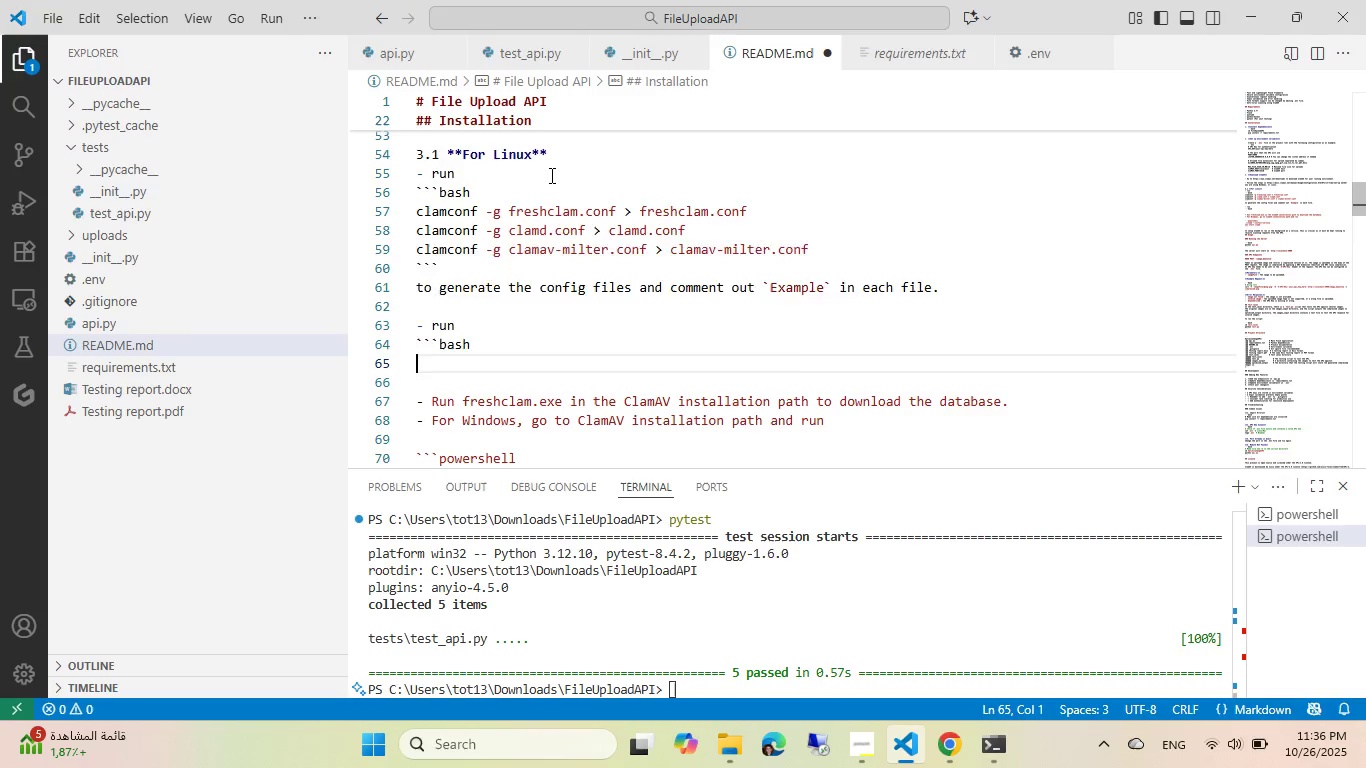 
key(Control+V)
 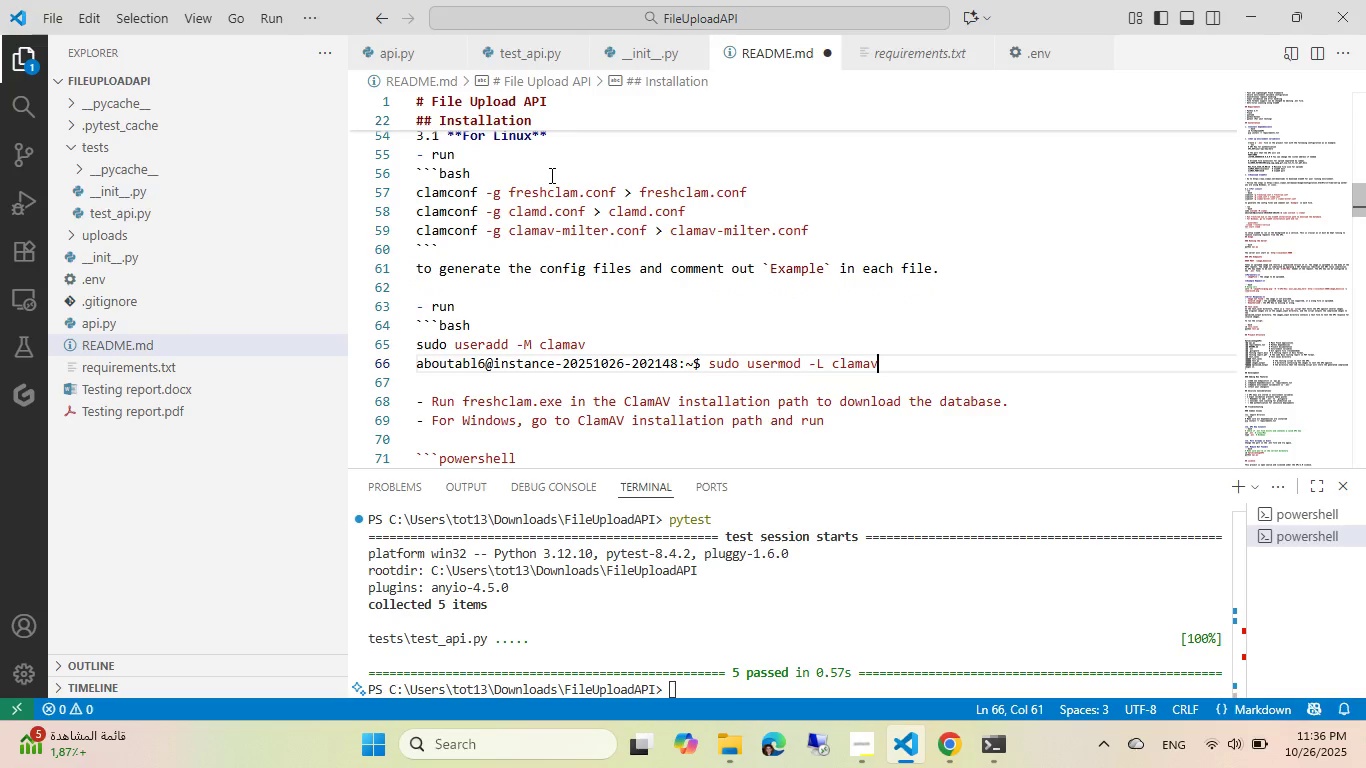 
key(Control+Enter)
 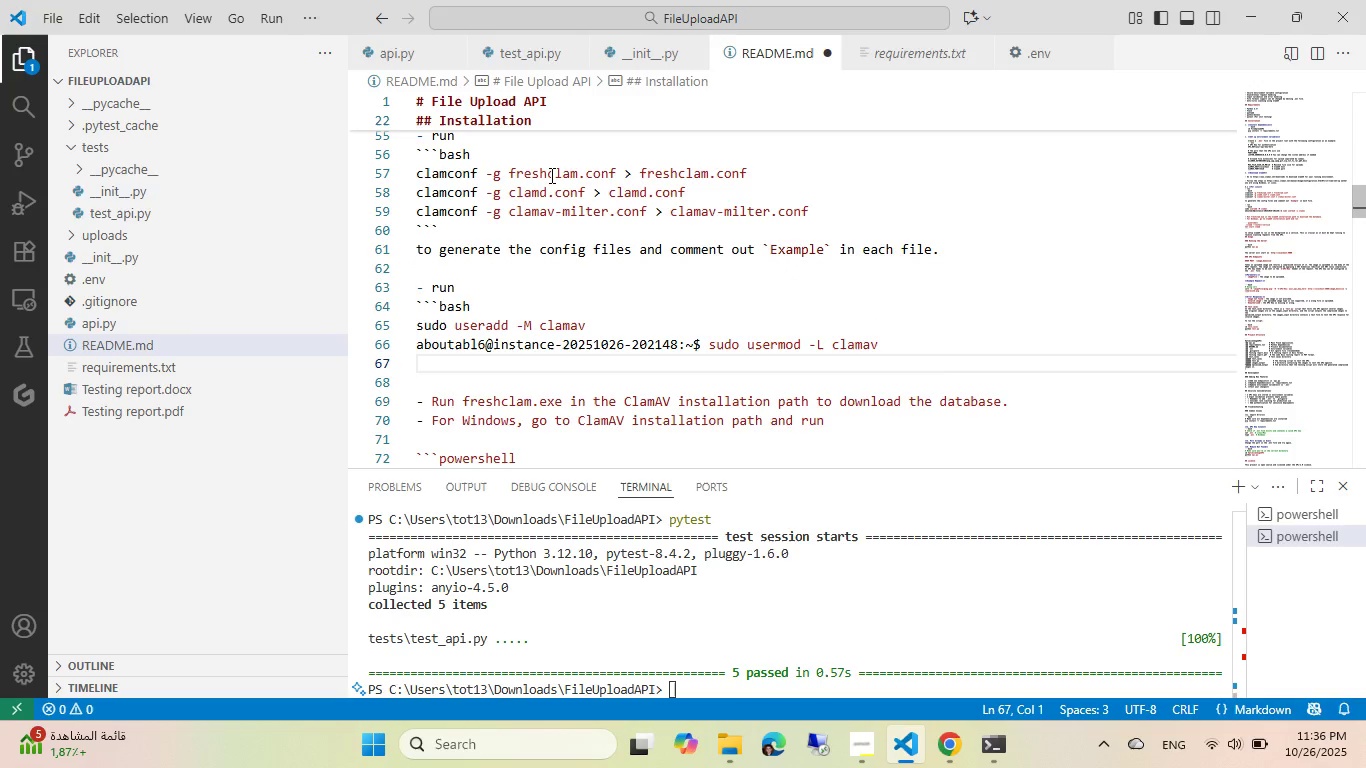 
key(Backquote)
 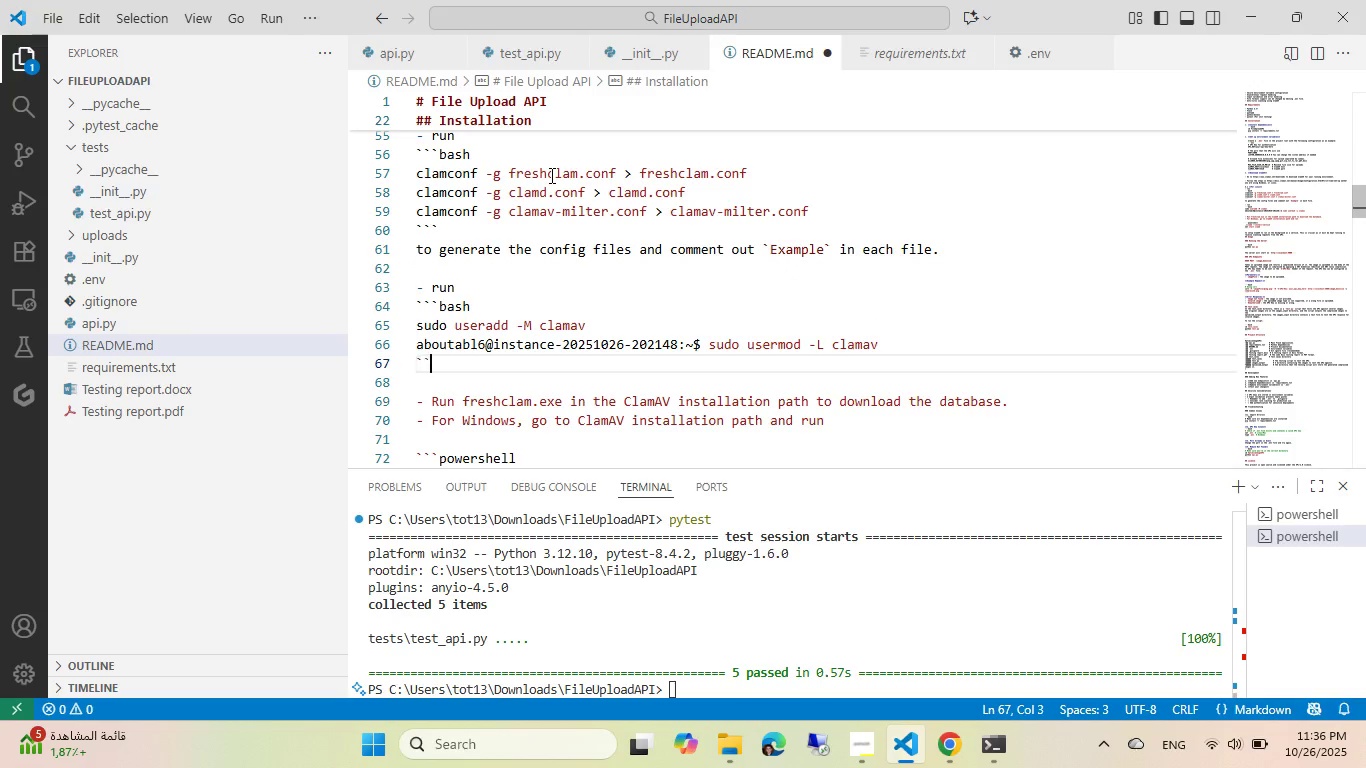 
key(Backquote)
 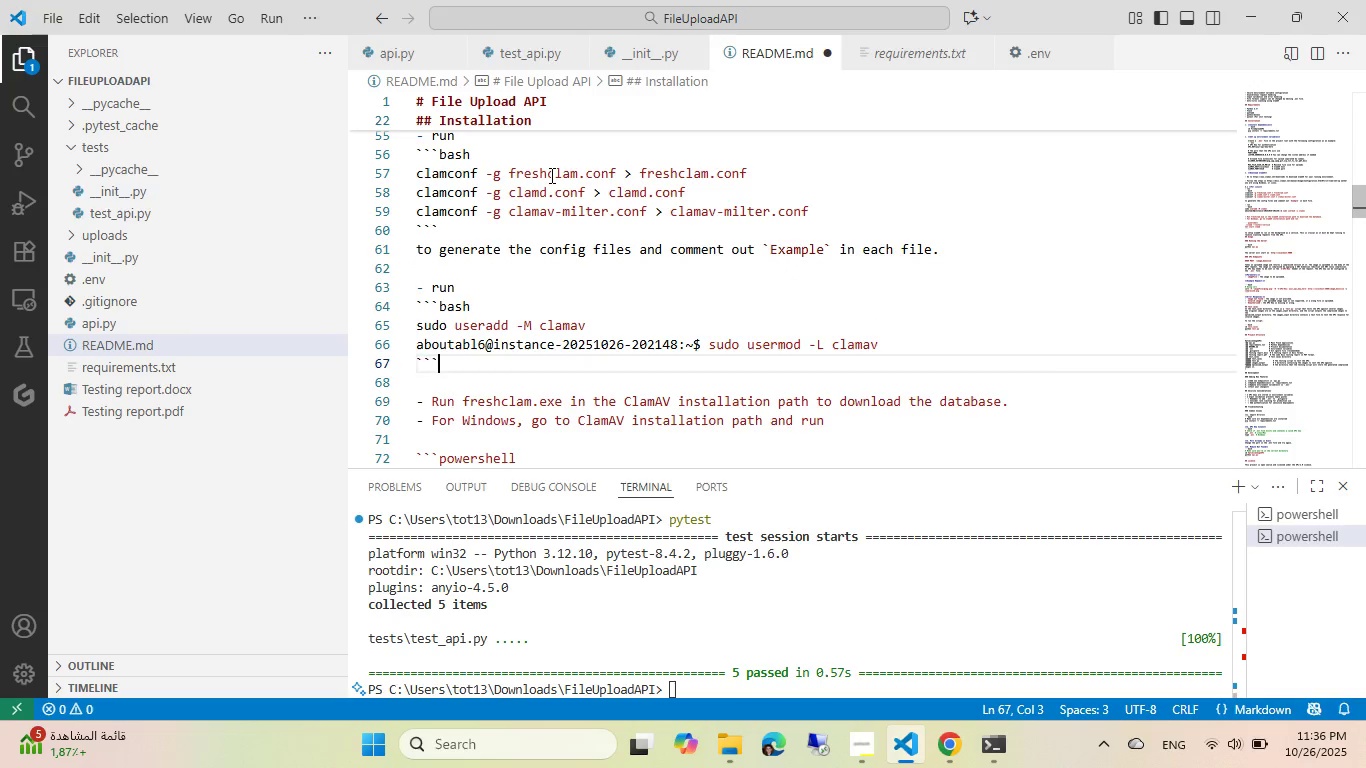 
key(Backquote)
 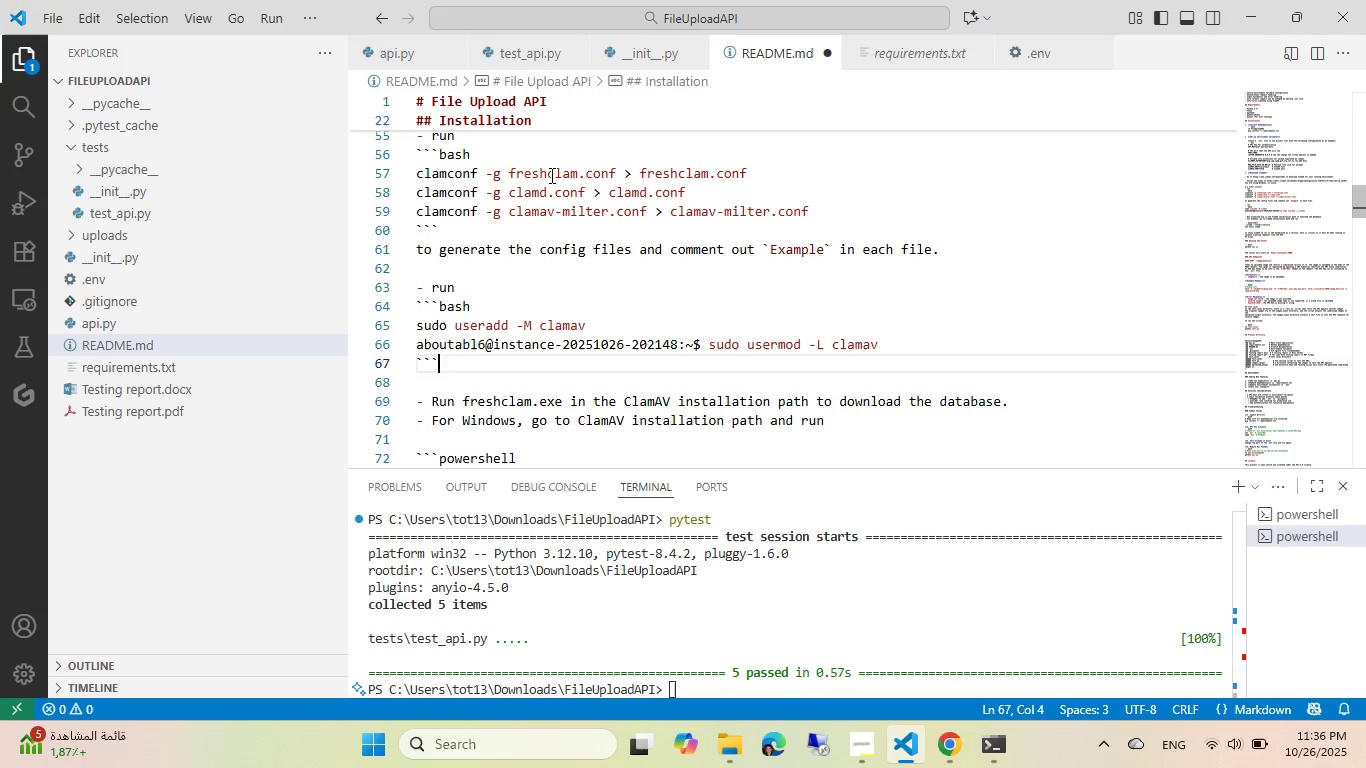 
key(ArrowUp)
 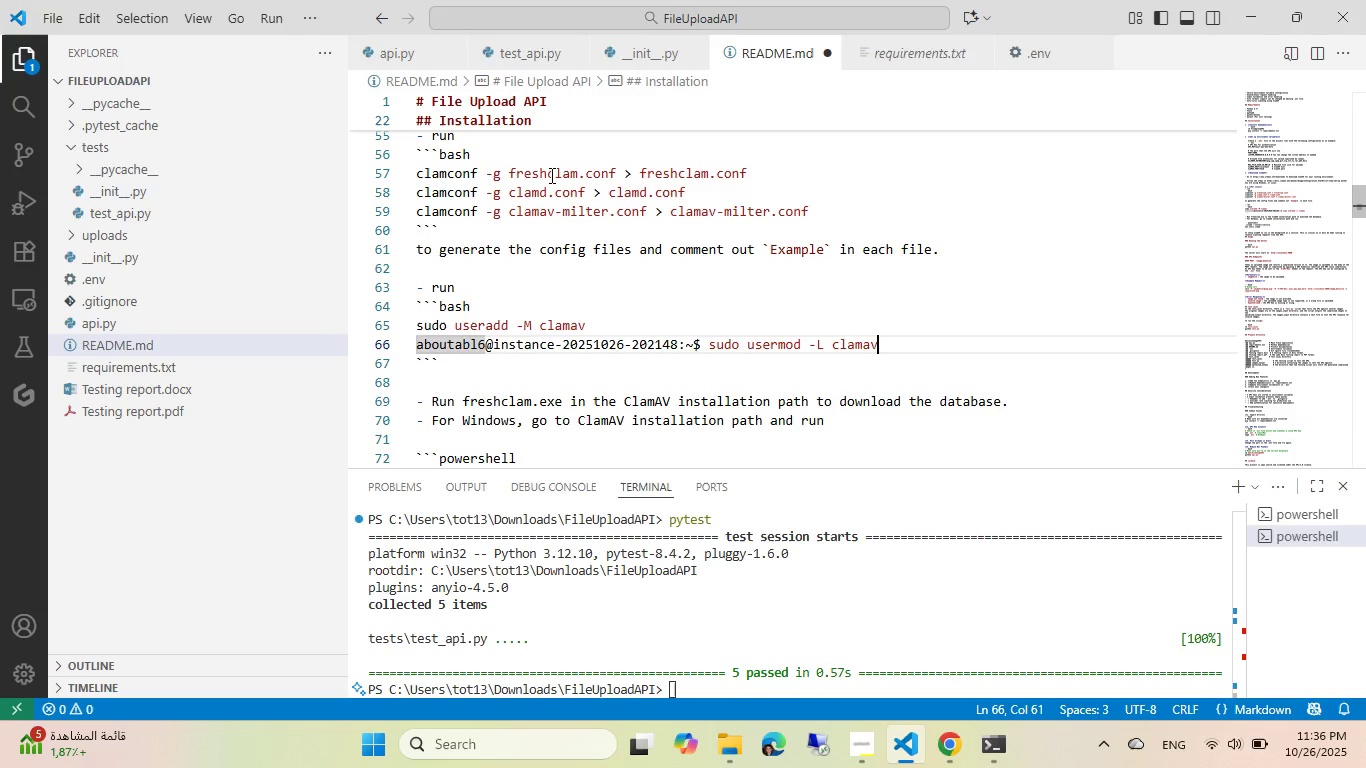 
key(End)
 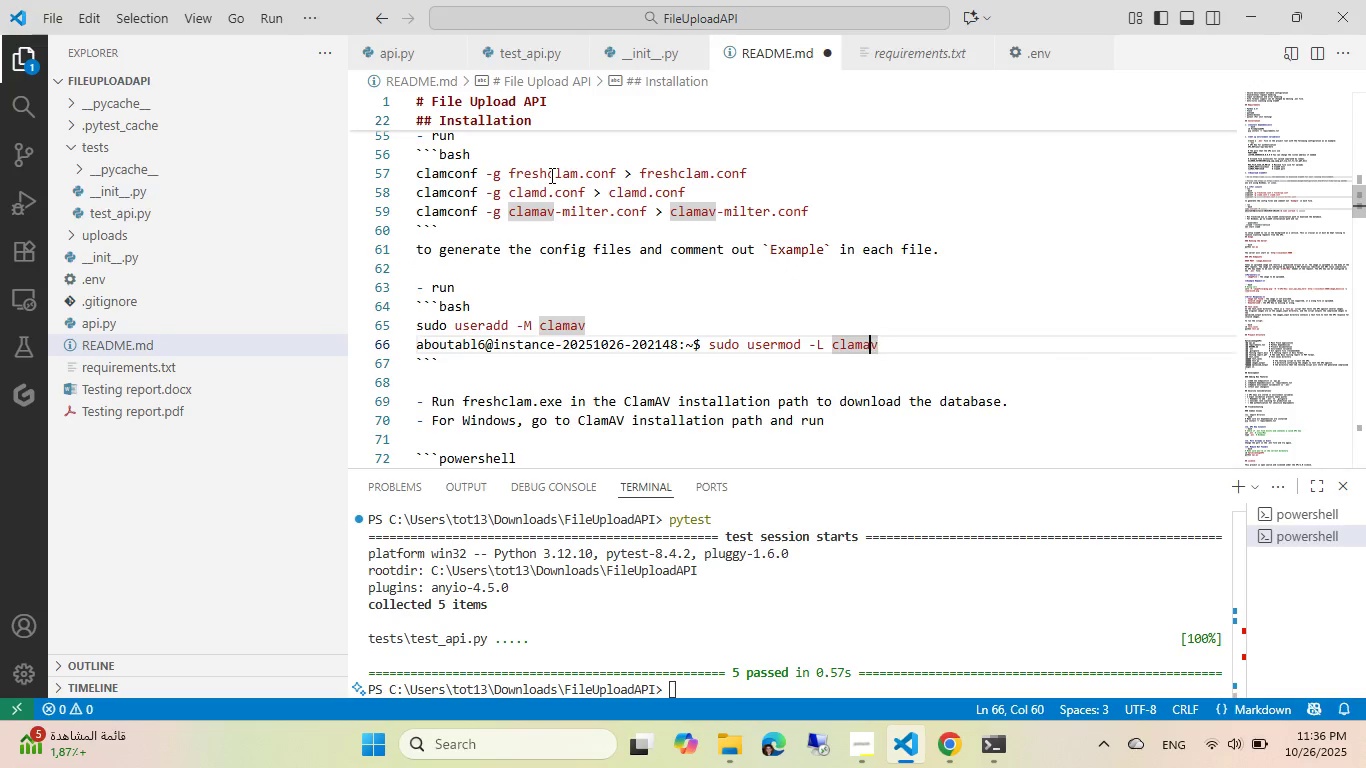 
key(ArrowLeft)
 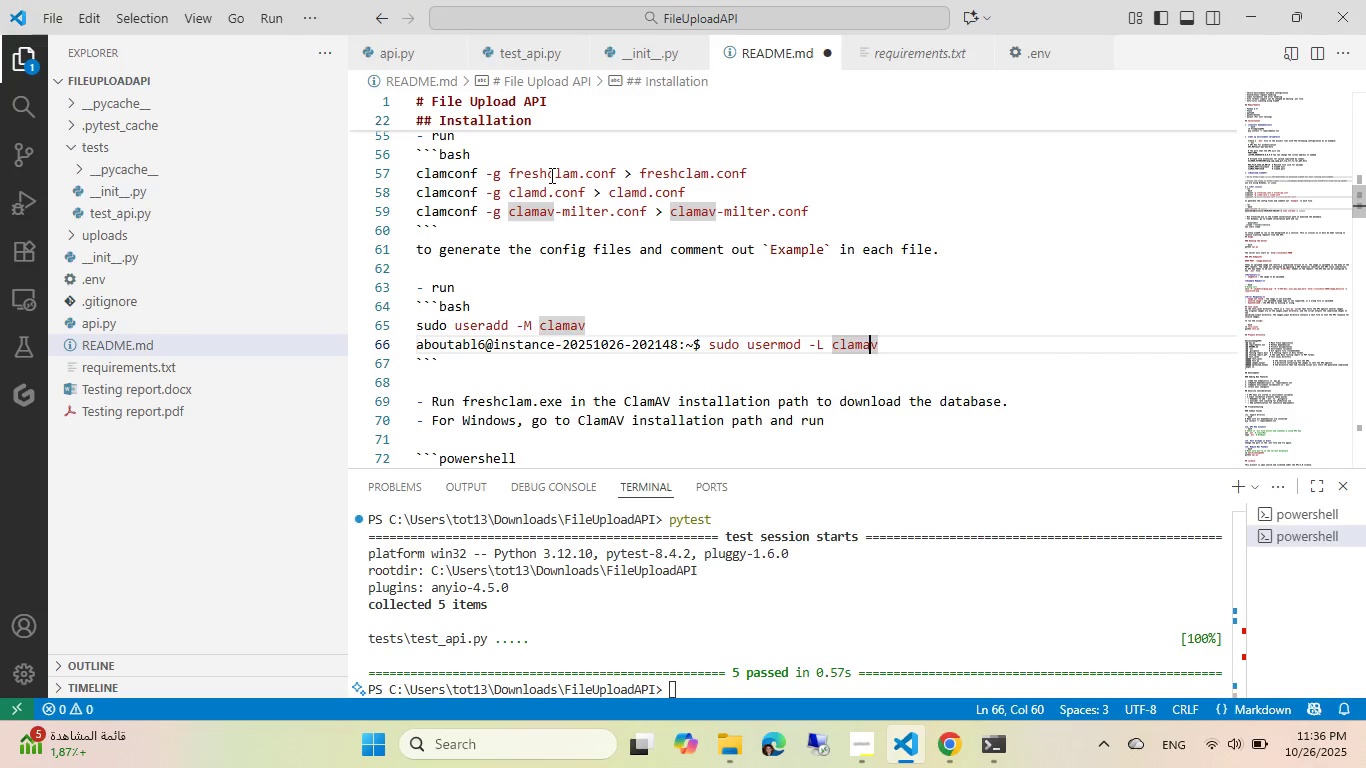 
key(ArrowLeft)
 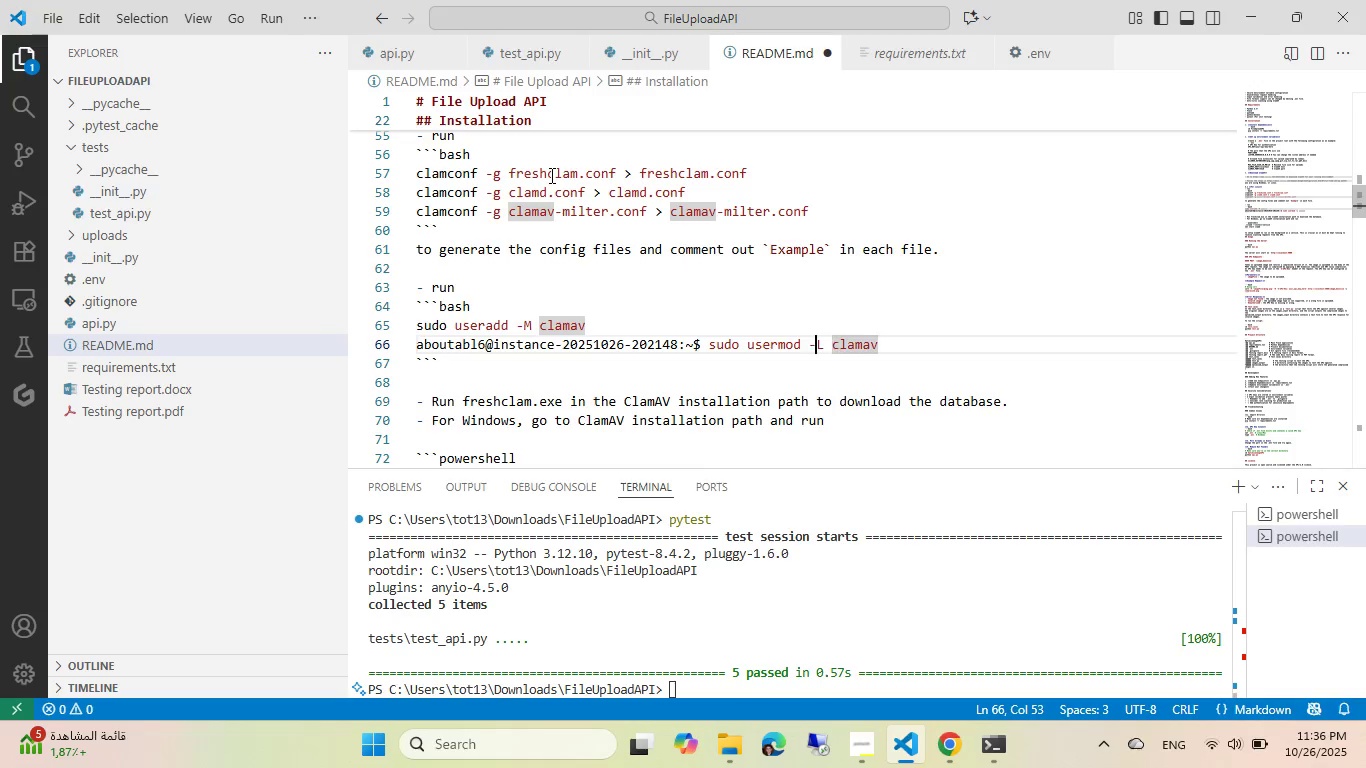 
key(Control+ArrowLeft)
 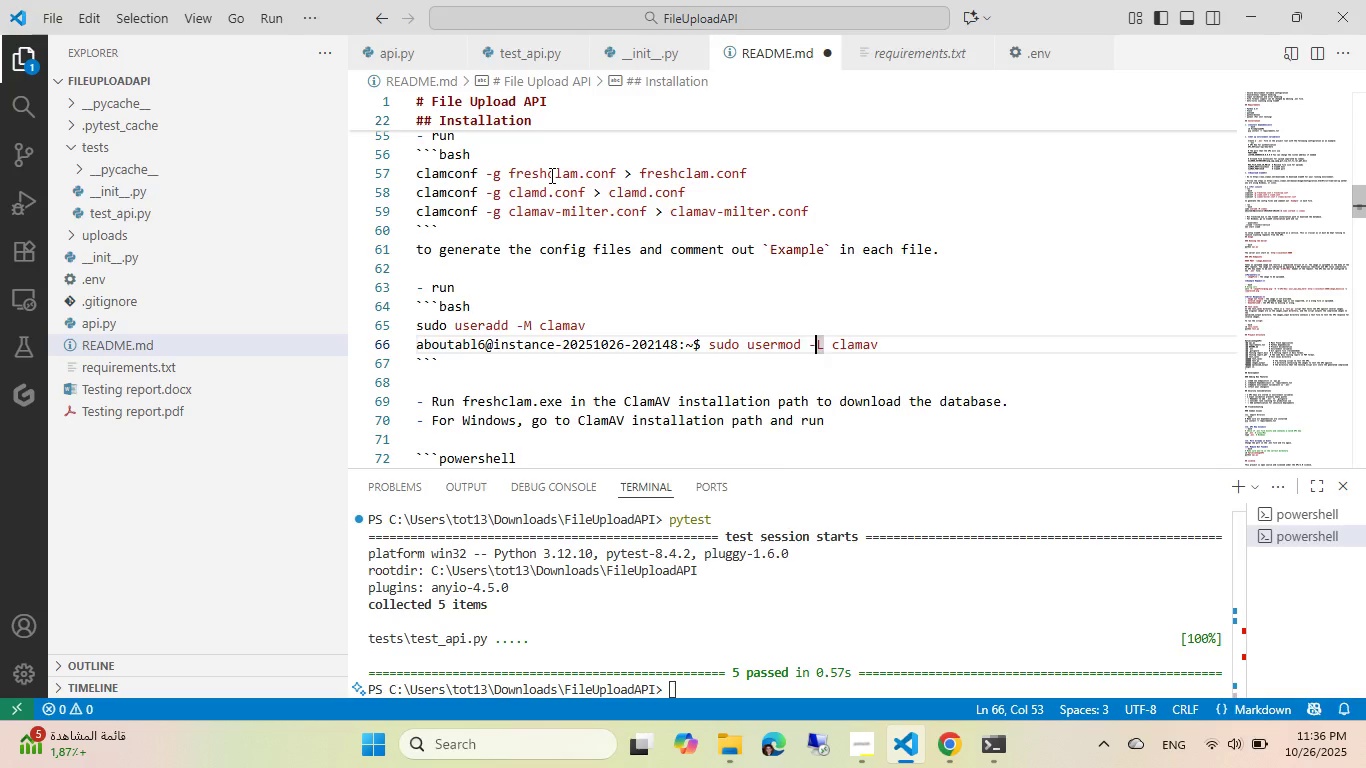 
key(Control+ArrowLeft)
 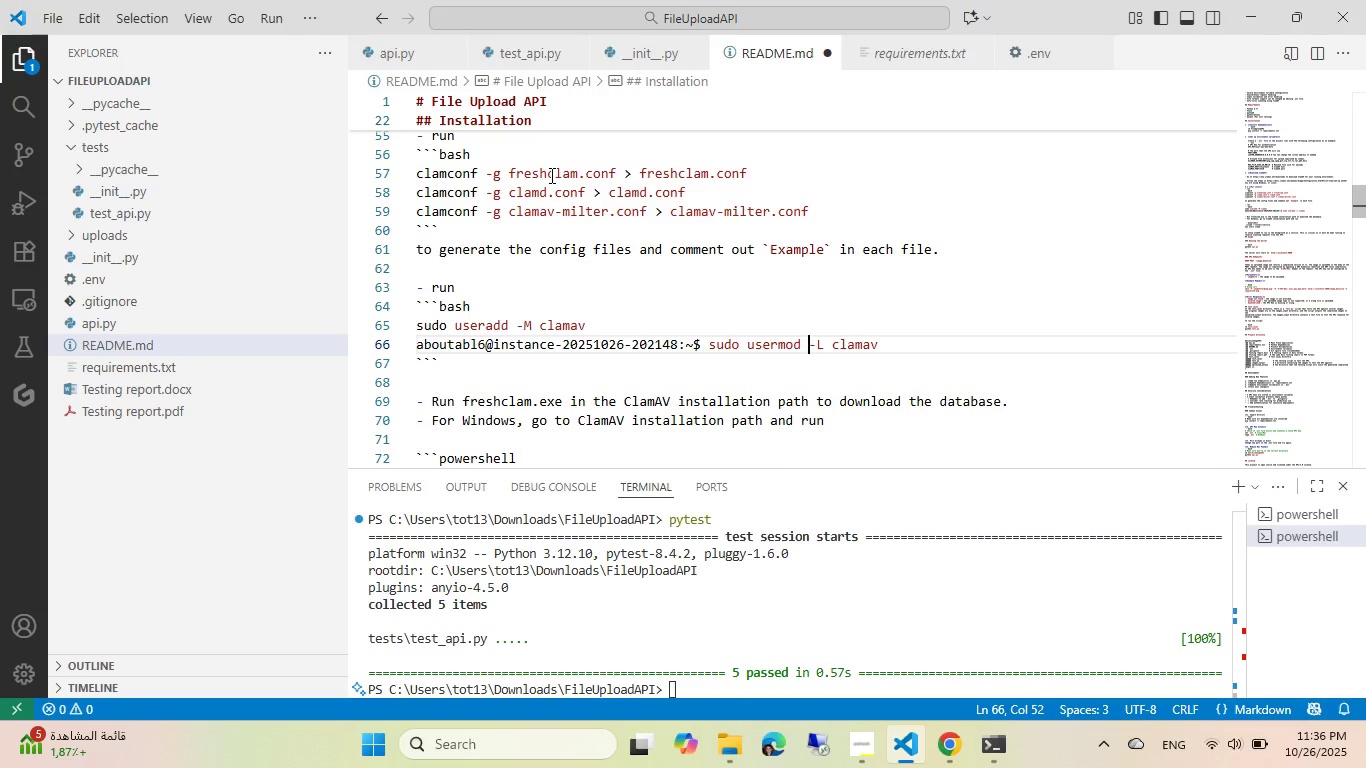 
key(Control+ArrowLeft)
 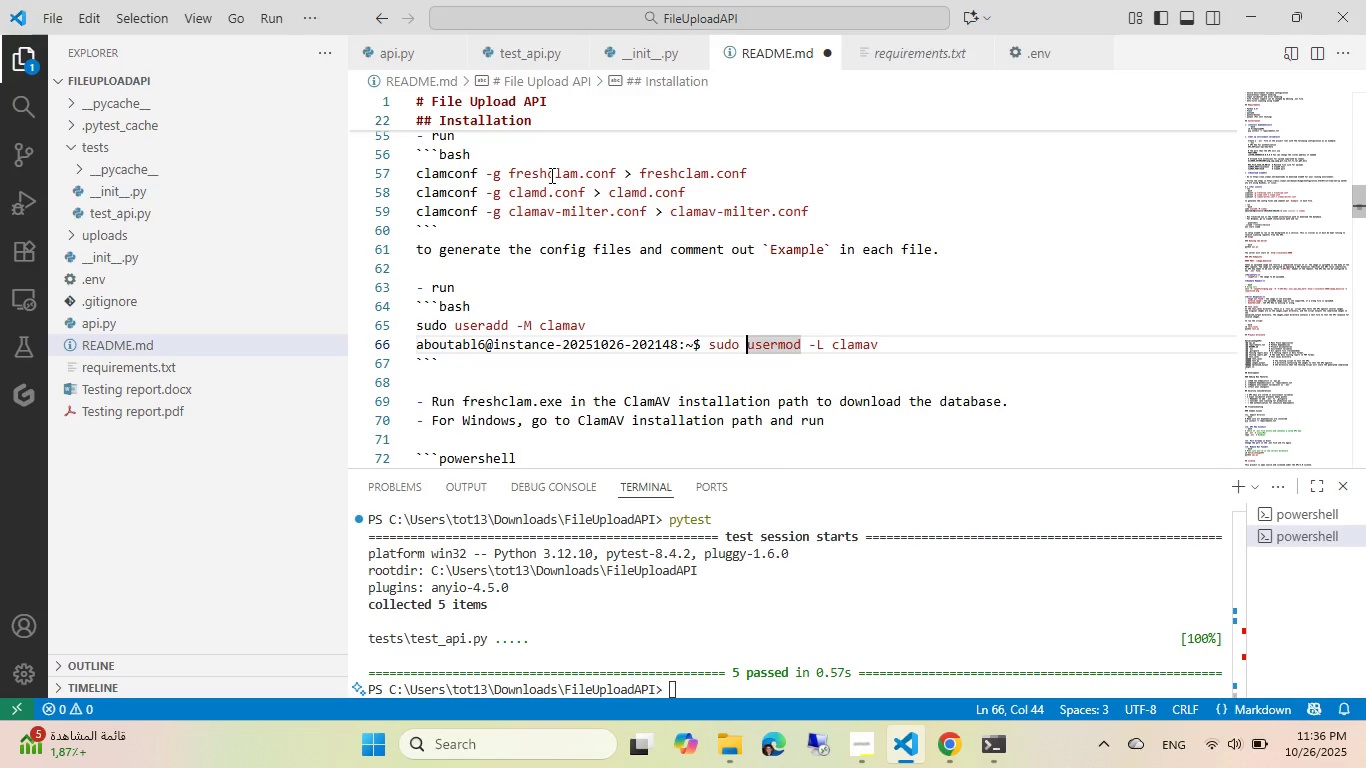 
key(Control+ArrowLeft)
 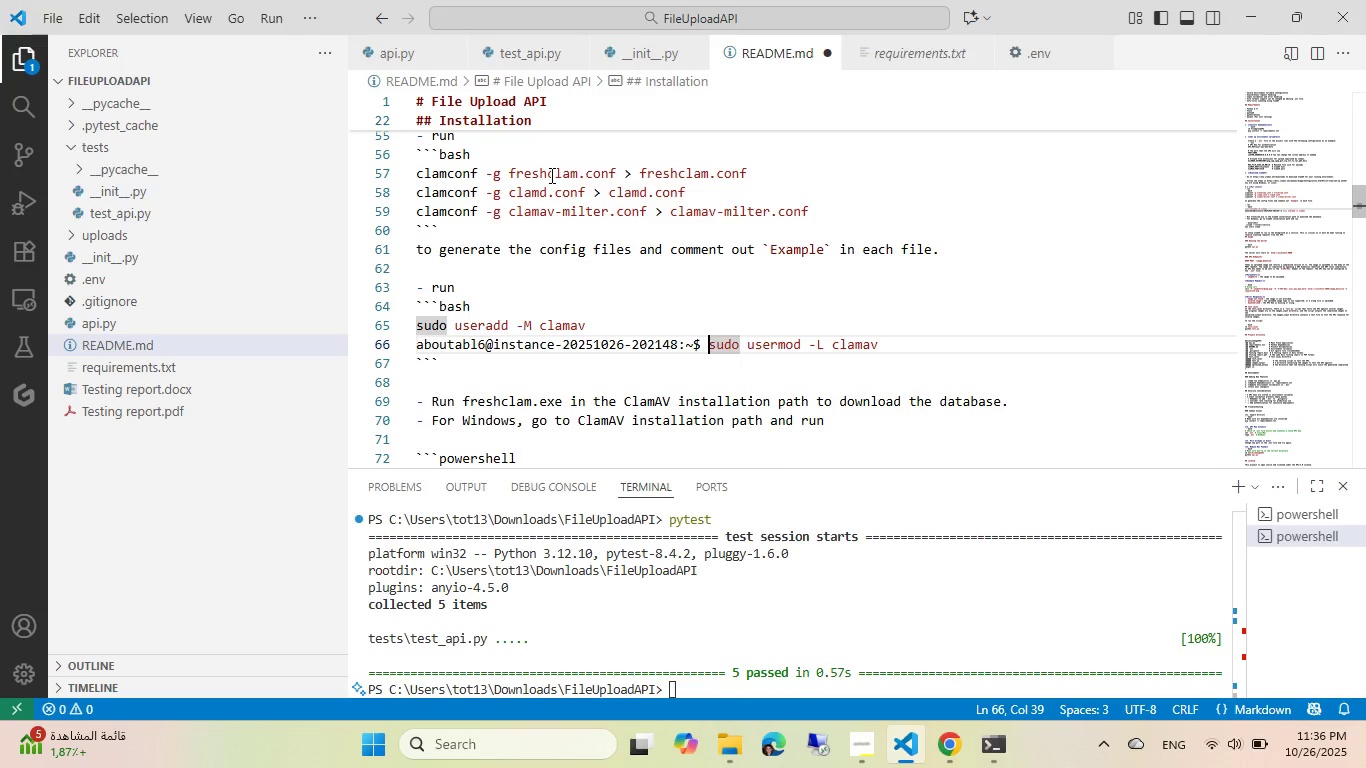 
key(Control+Backspace)
 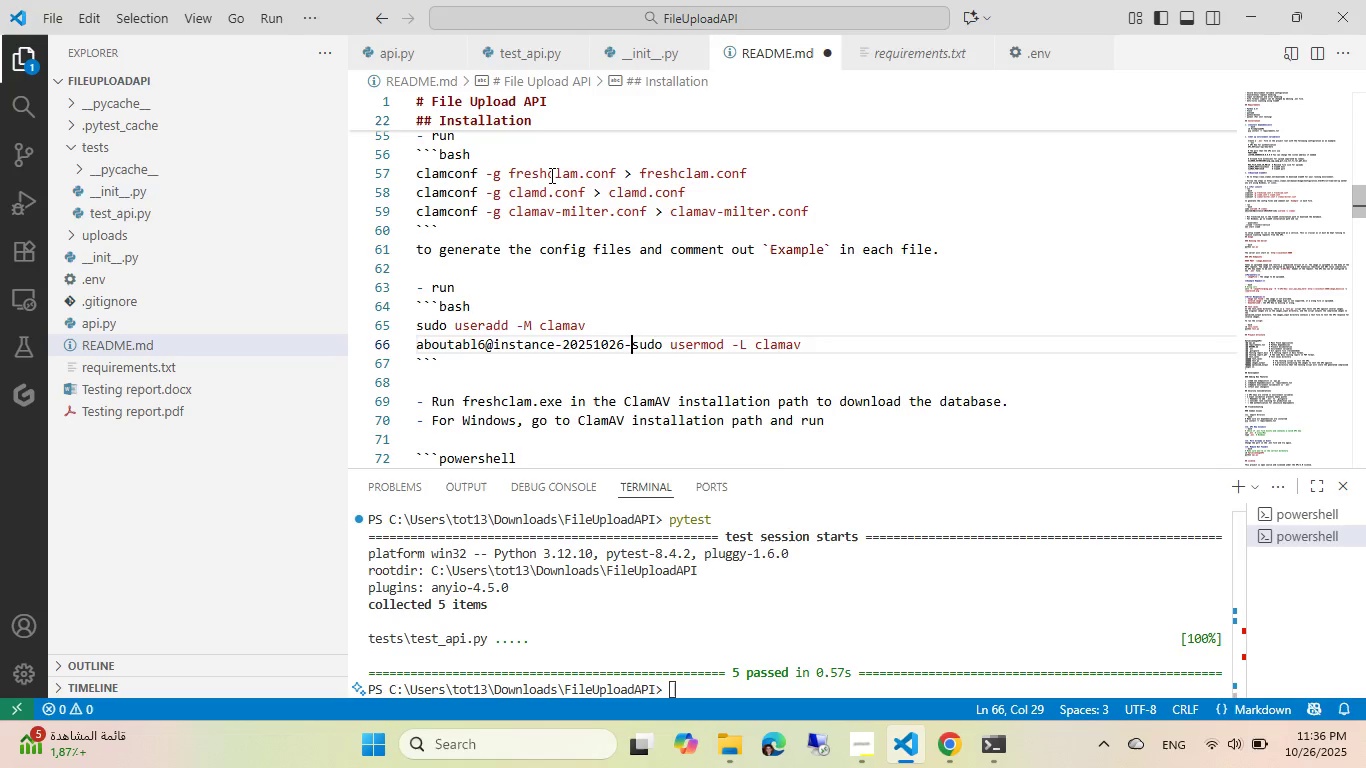 
key(Control+Backspace)
 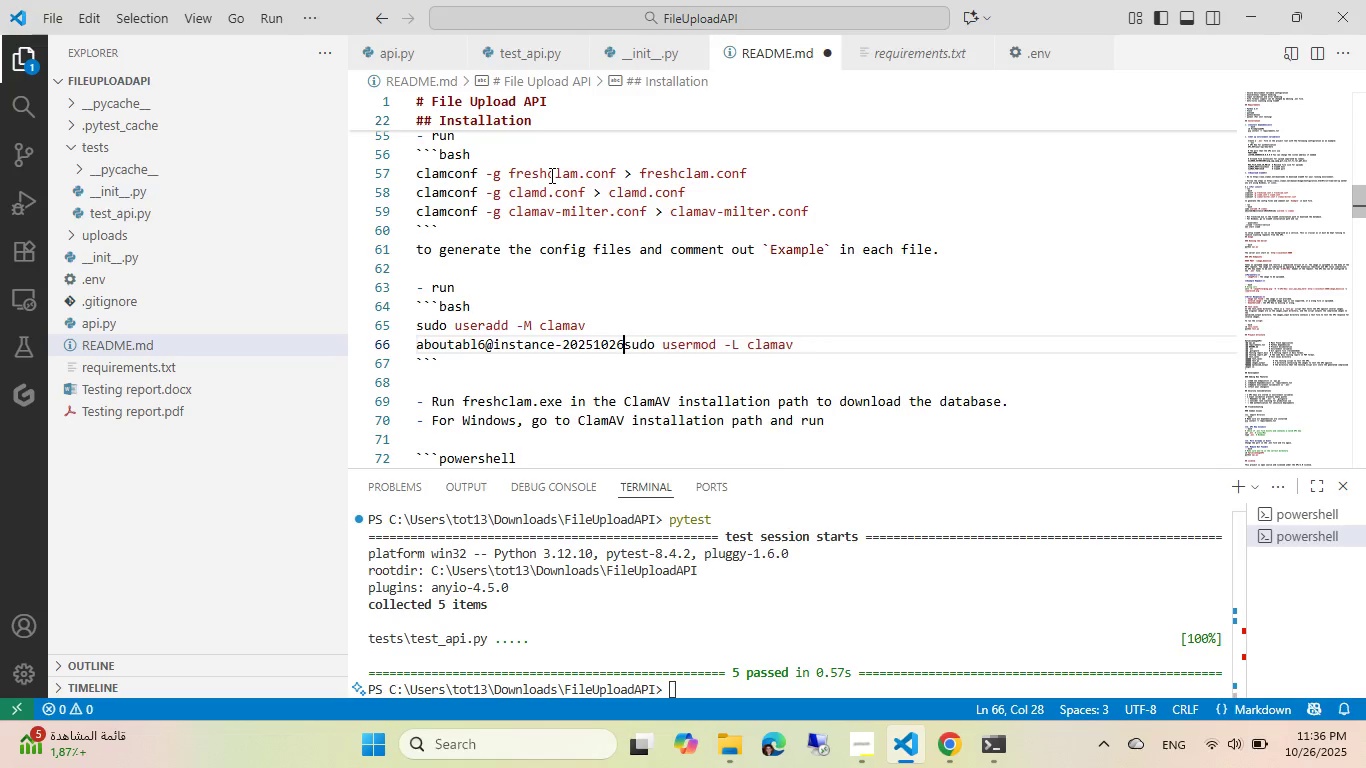 
key(Control+Backspace)
 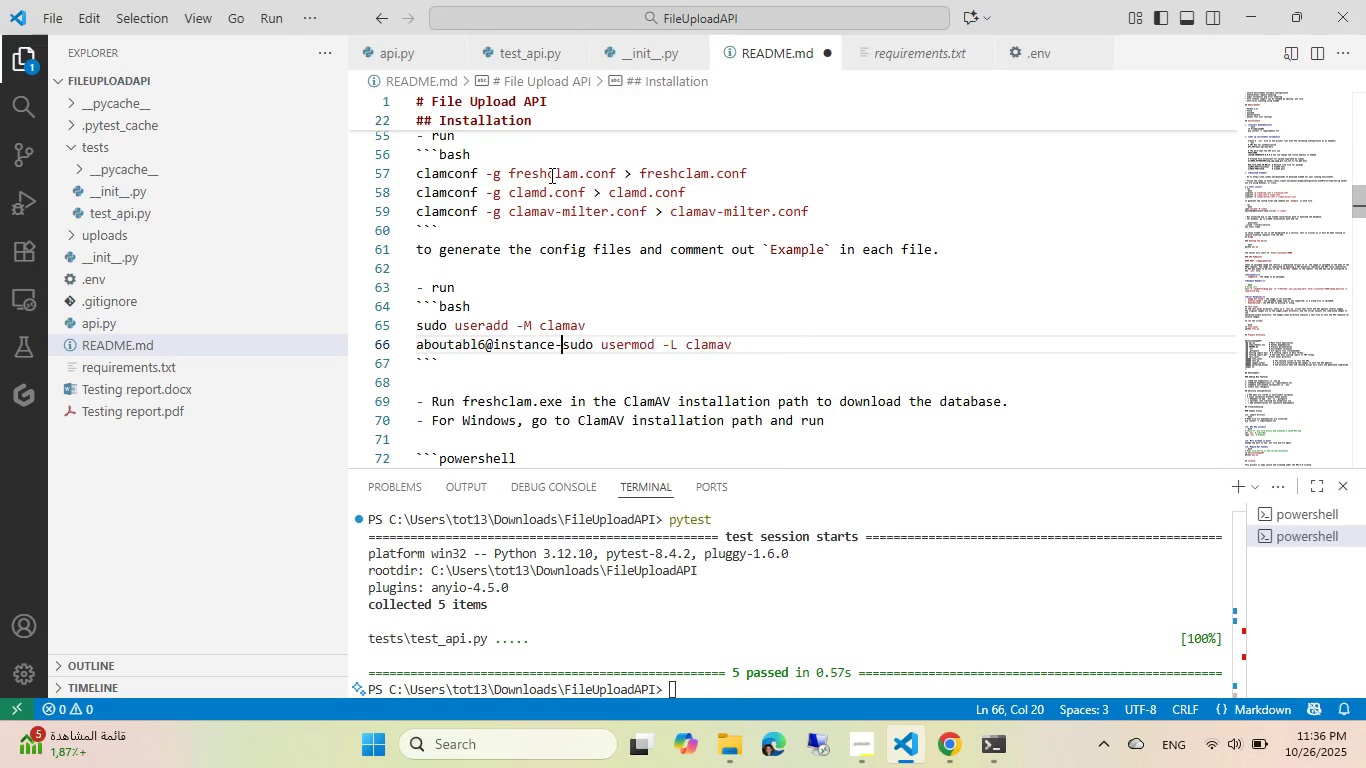 
key(Control+Backspace)
 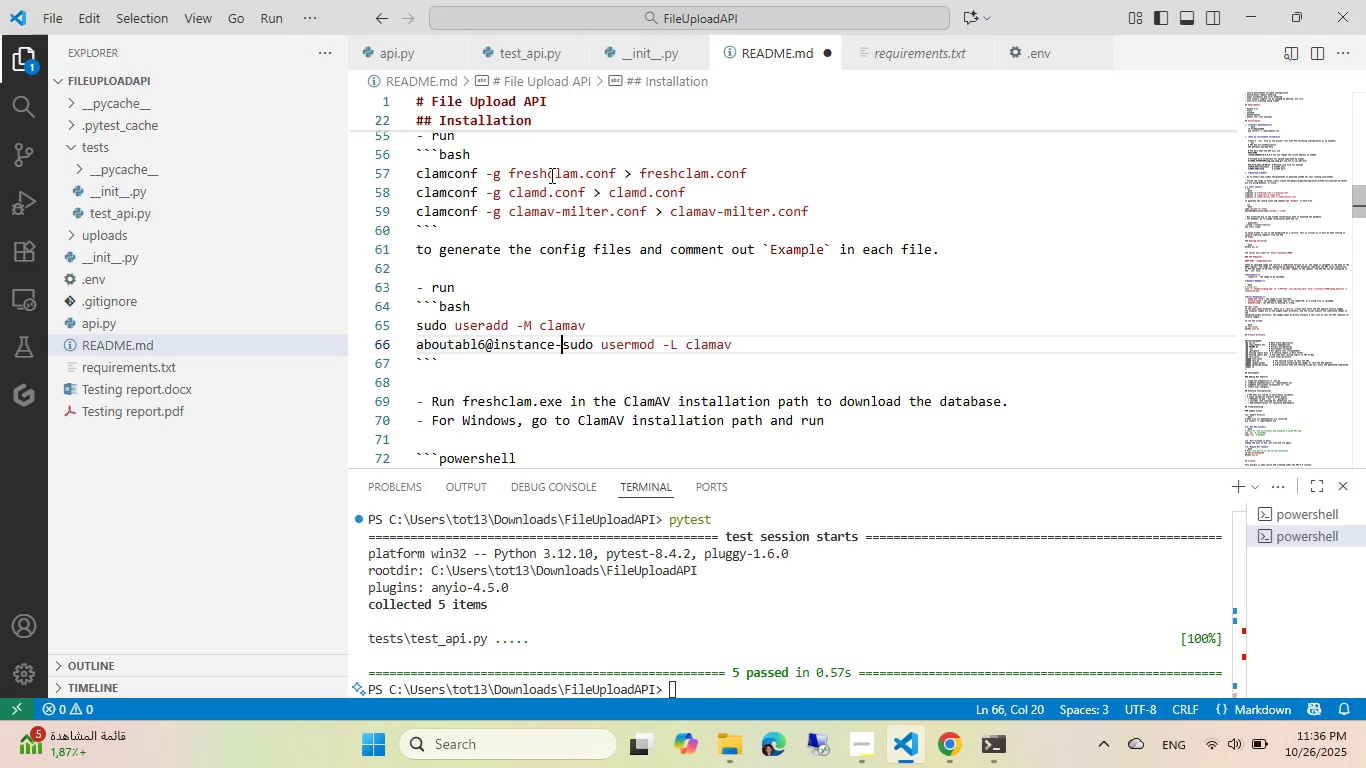 
key(Control+Backspace)
 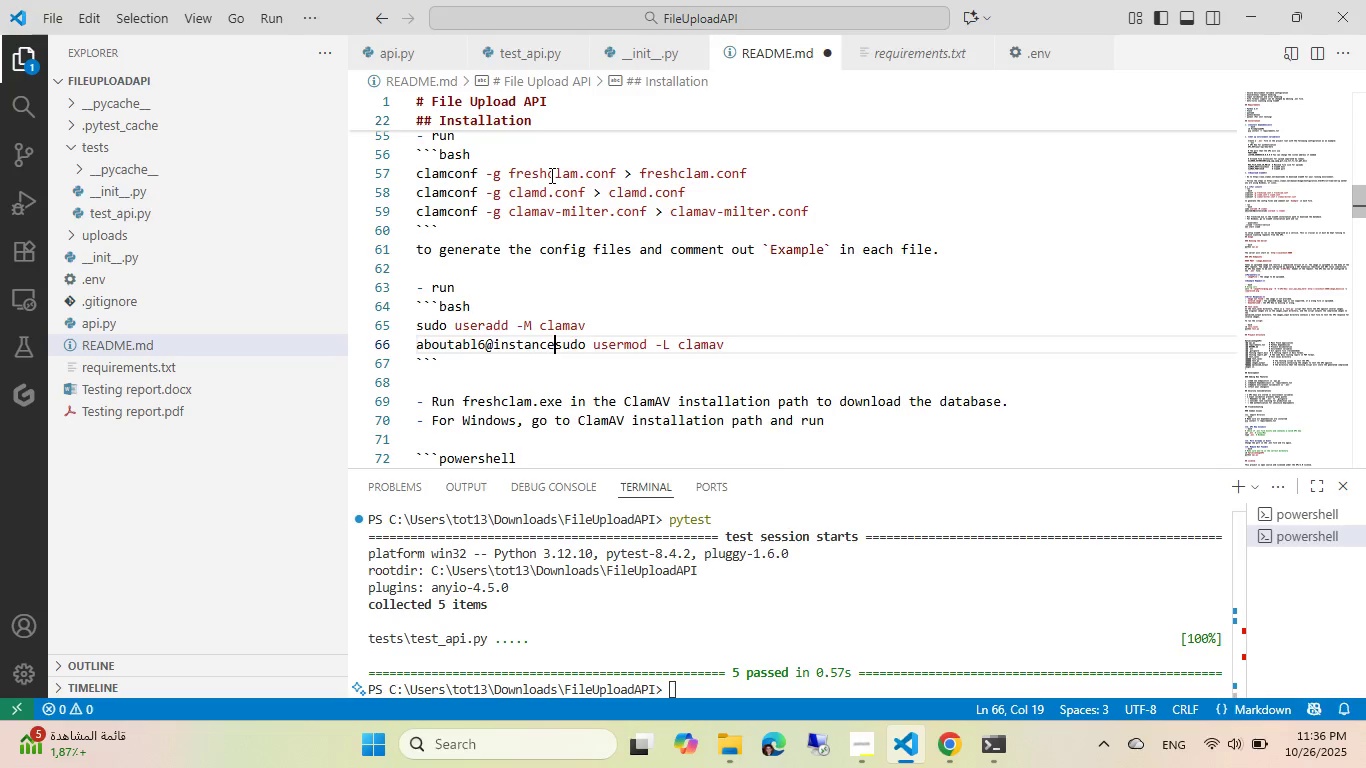 
key(Control+Backspace)
 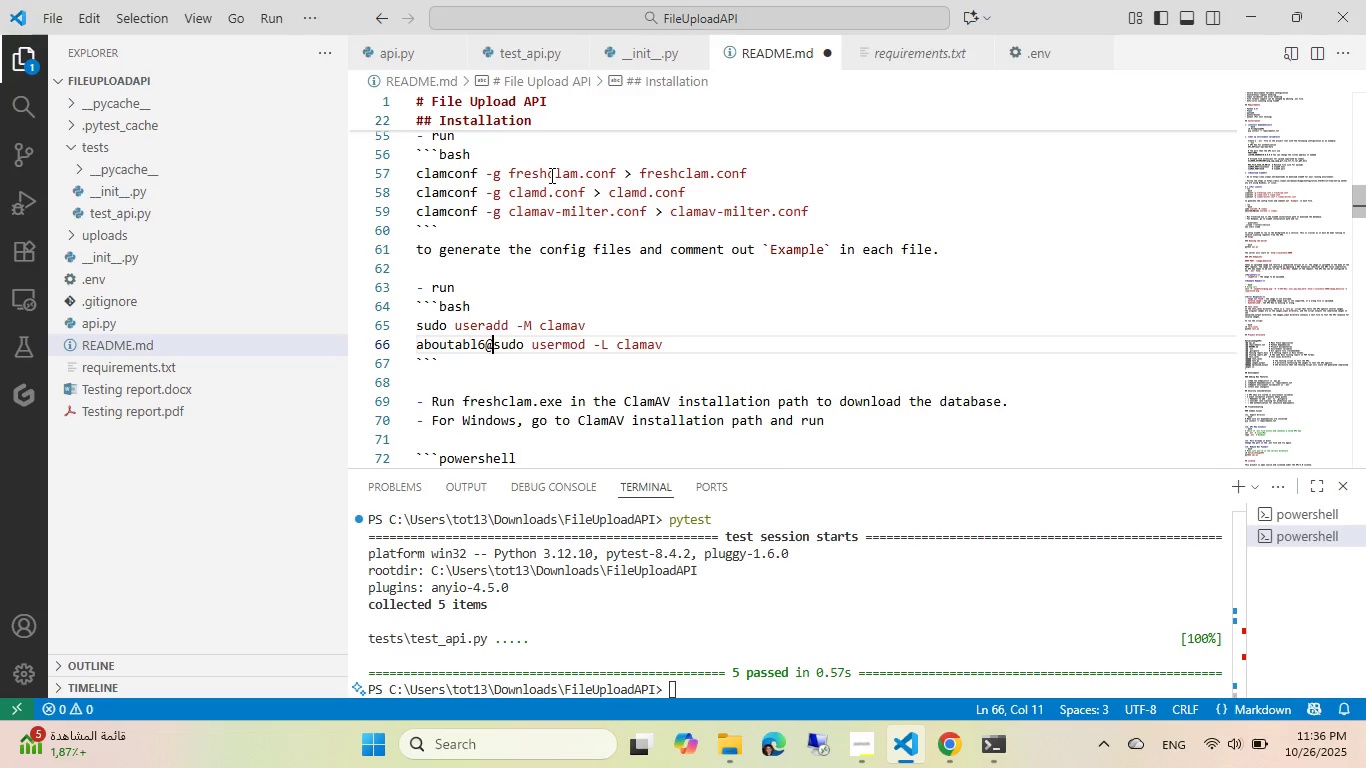 
key(Control+Backspace)
 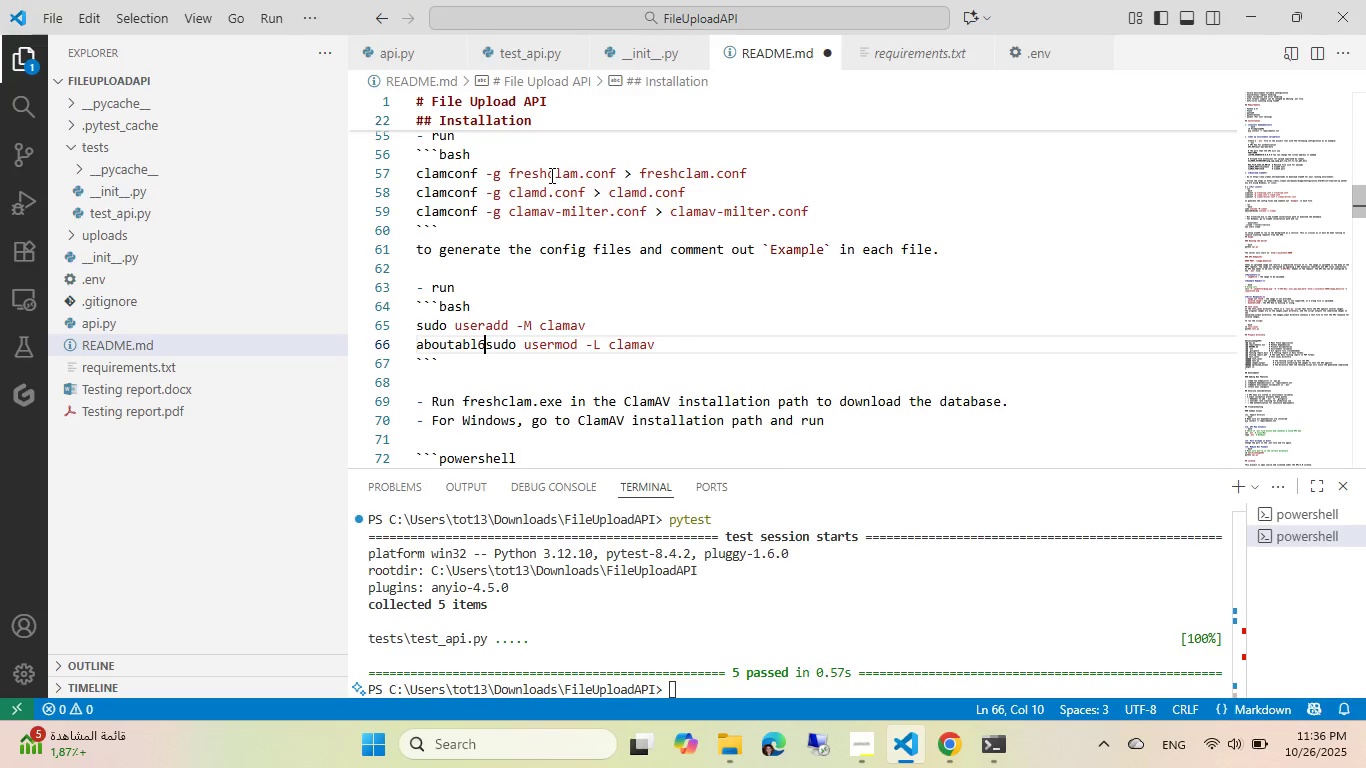 
key(Control+Backspace)
 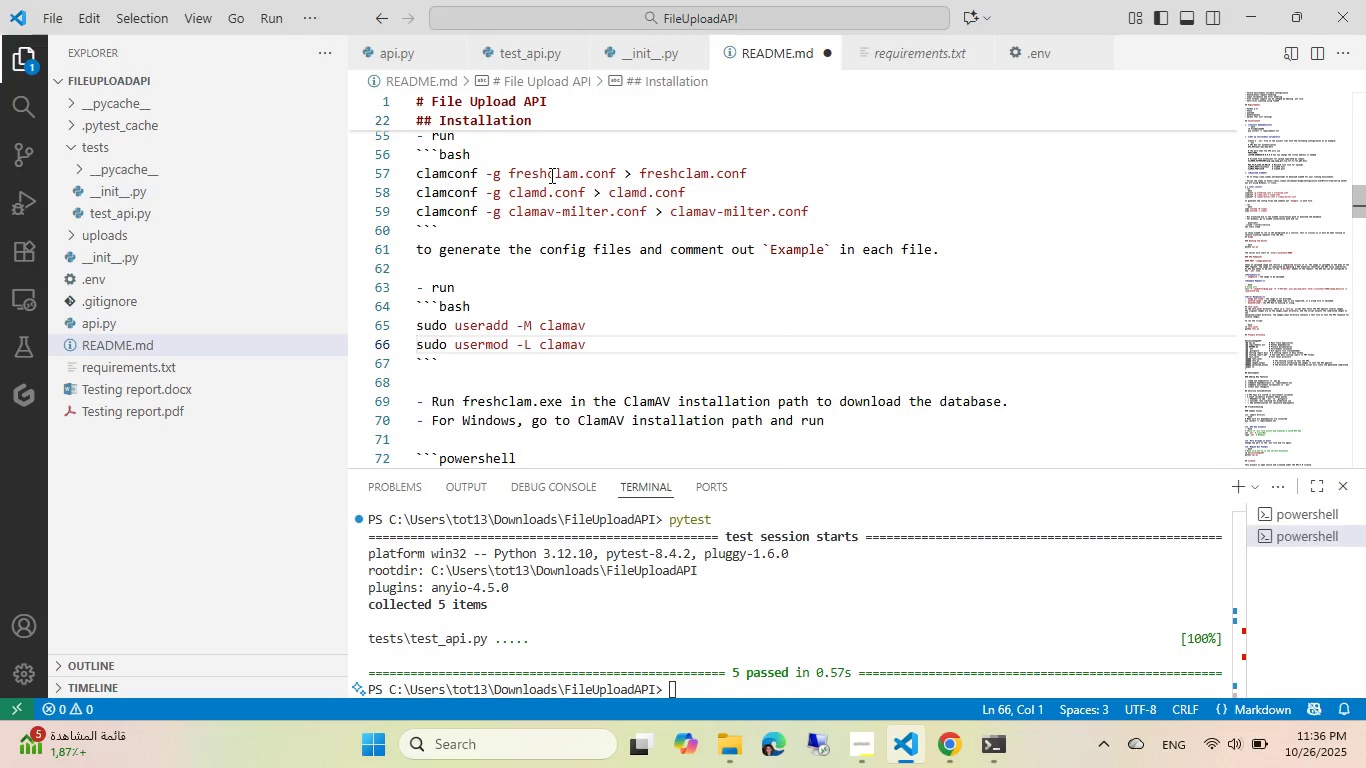 
key(ArrowDown)
 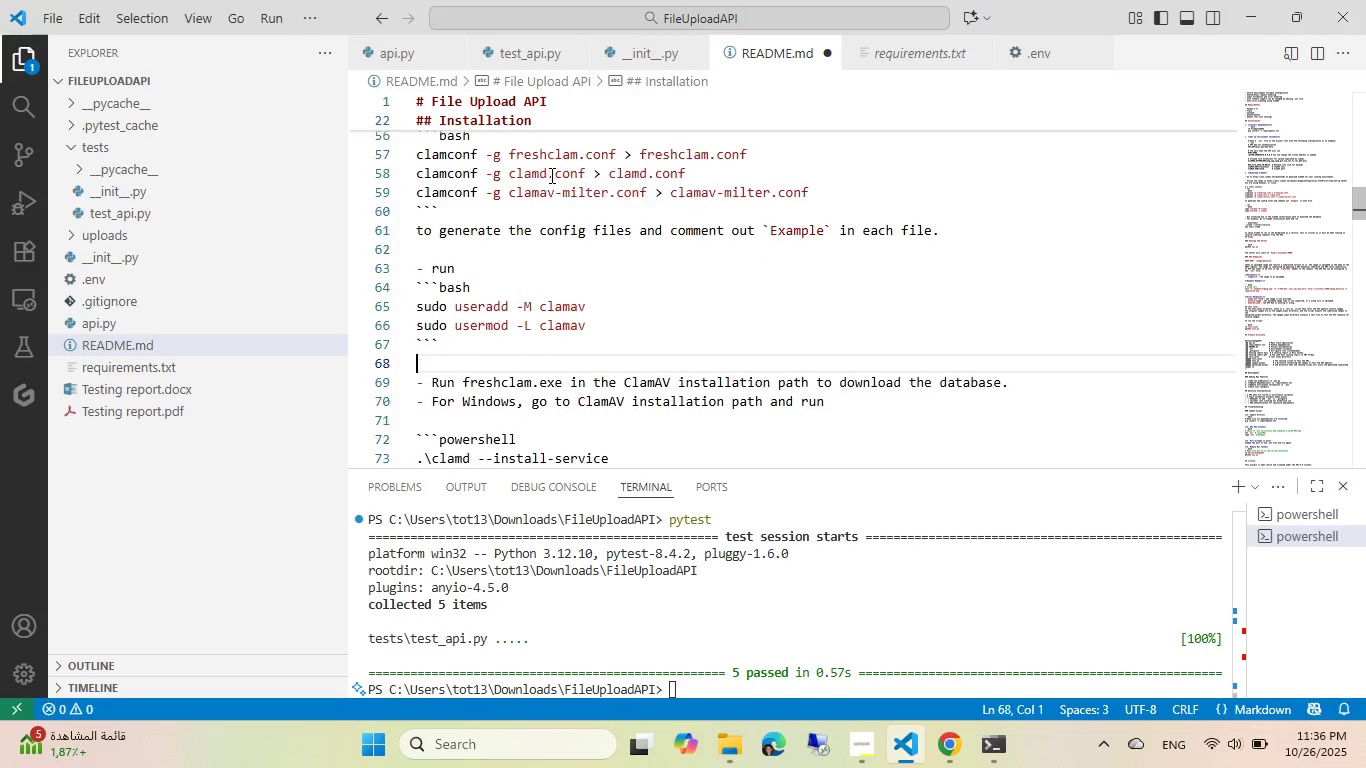 
key(ArrowDown)
 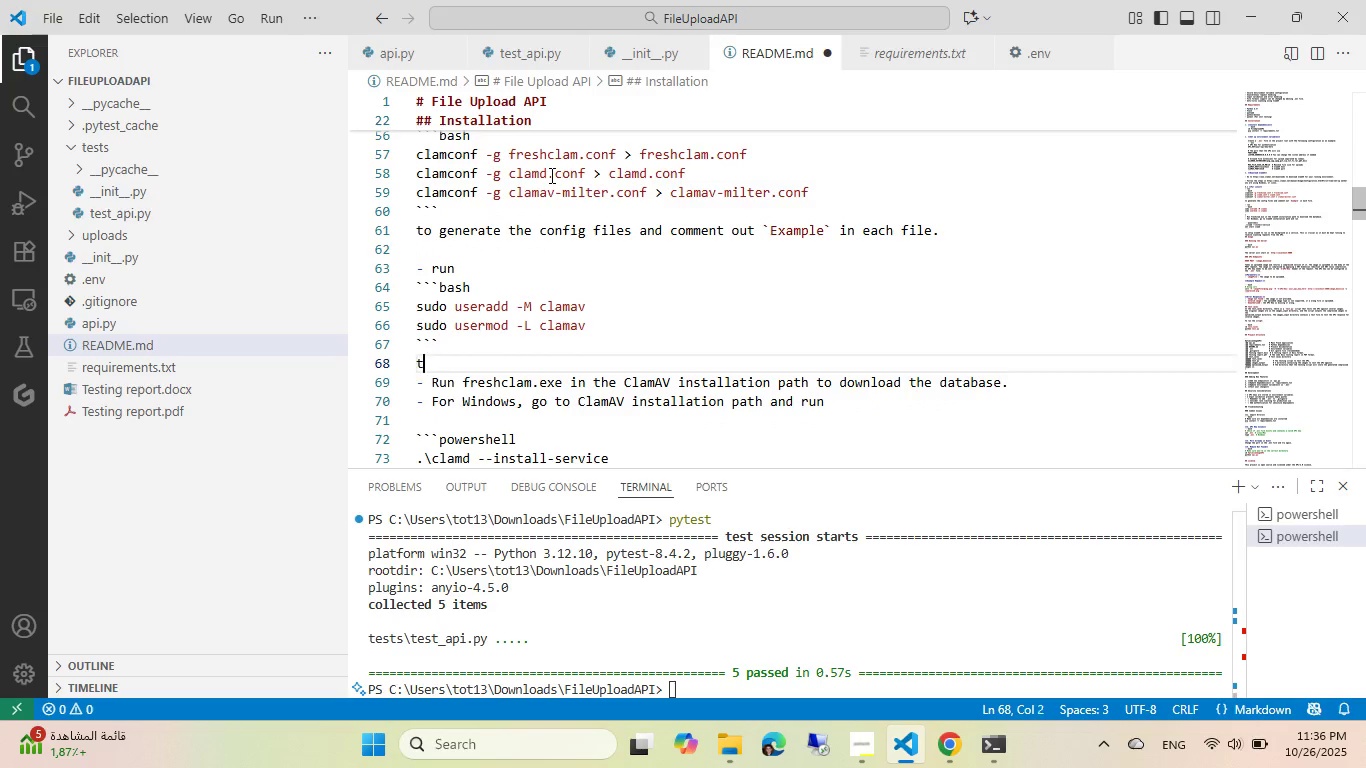 
type(to create a user for l)
key(Backspace)
type(cla)
key(Backspace)
key(Backspace)
key(Backspace)
type(clamAV )
 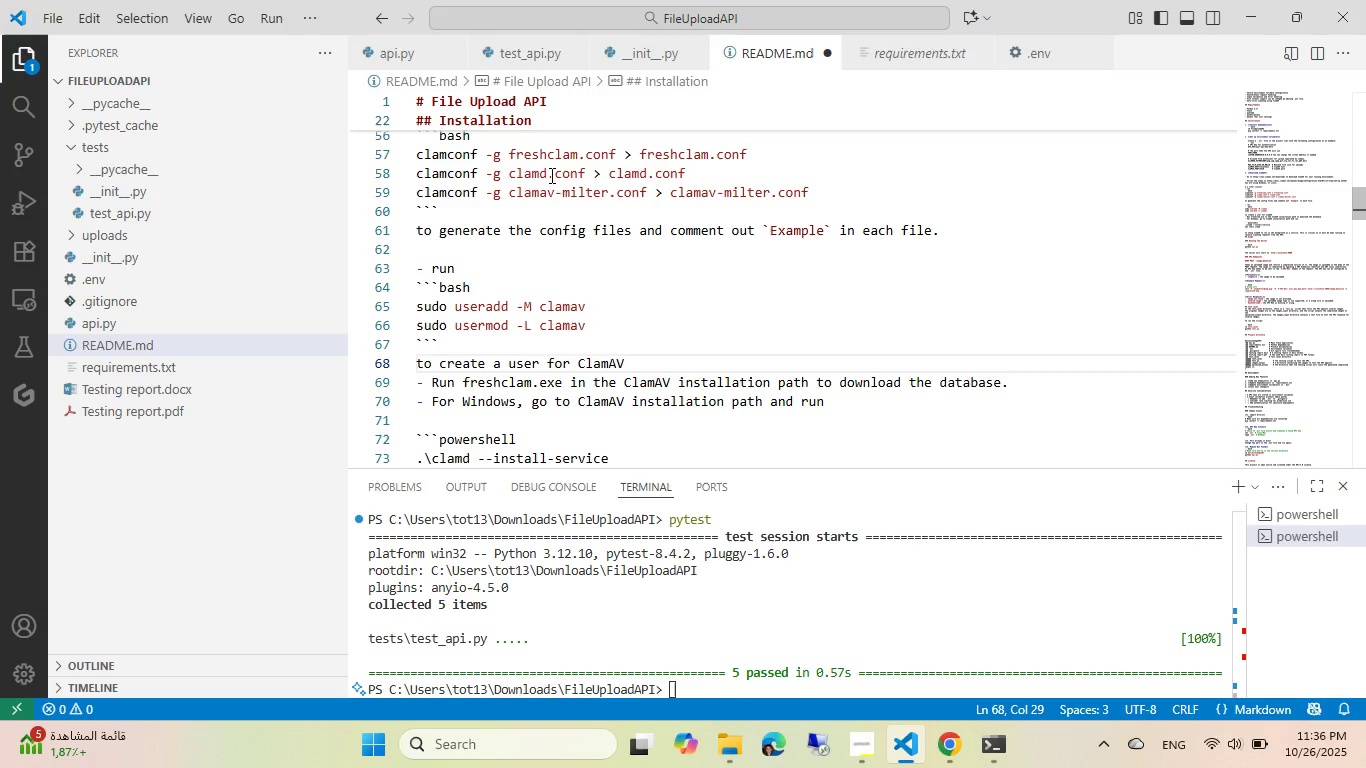 
type(to us ewhen run)
 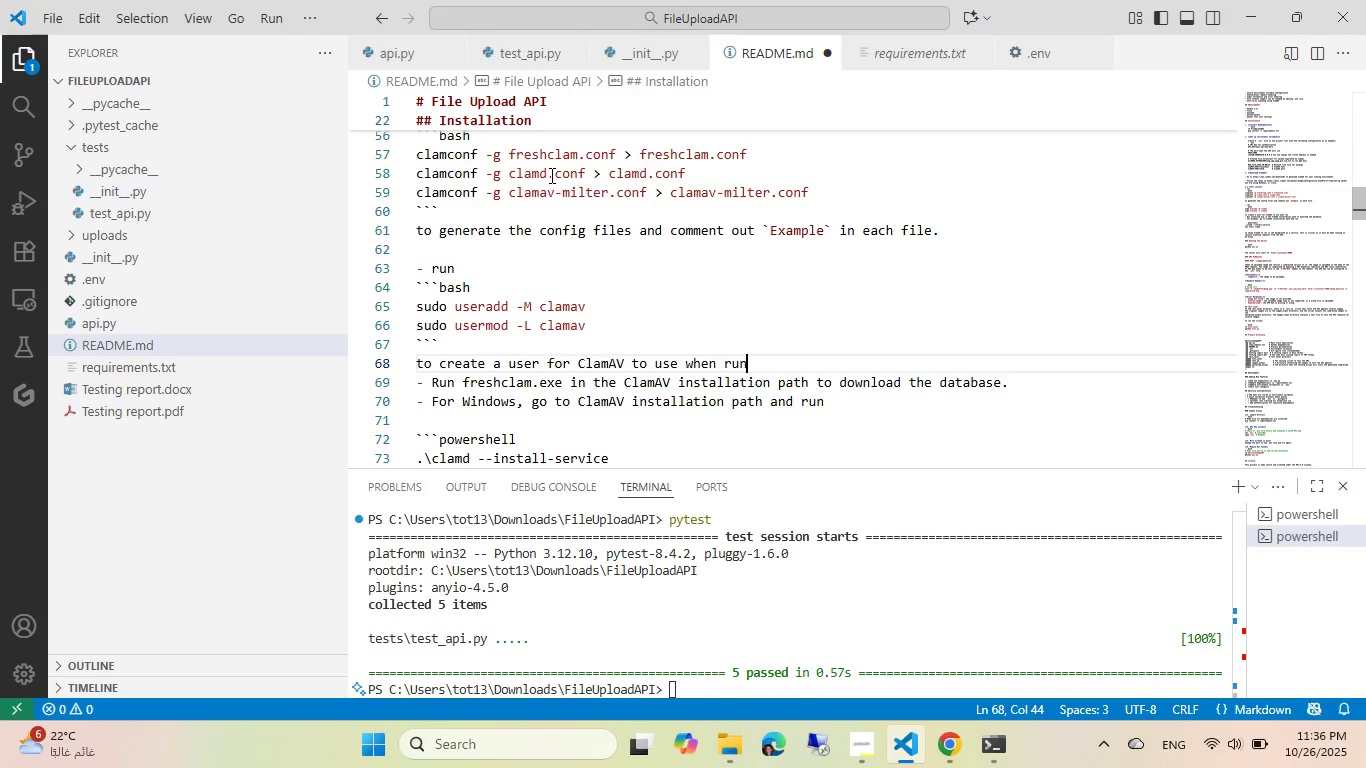 
key(Control+Backspace)
 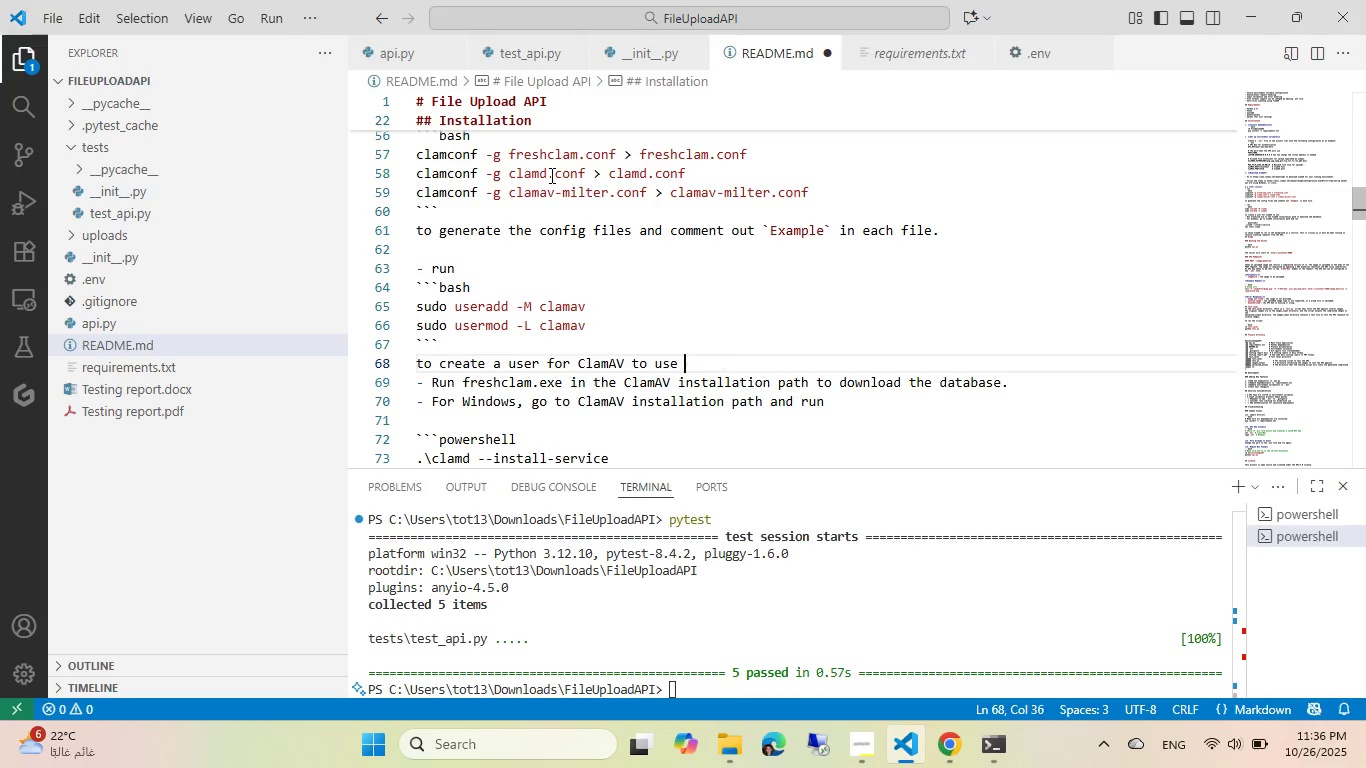 
key(Control+Backspace)
 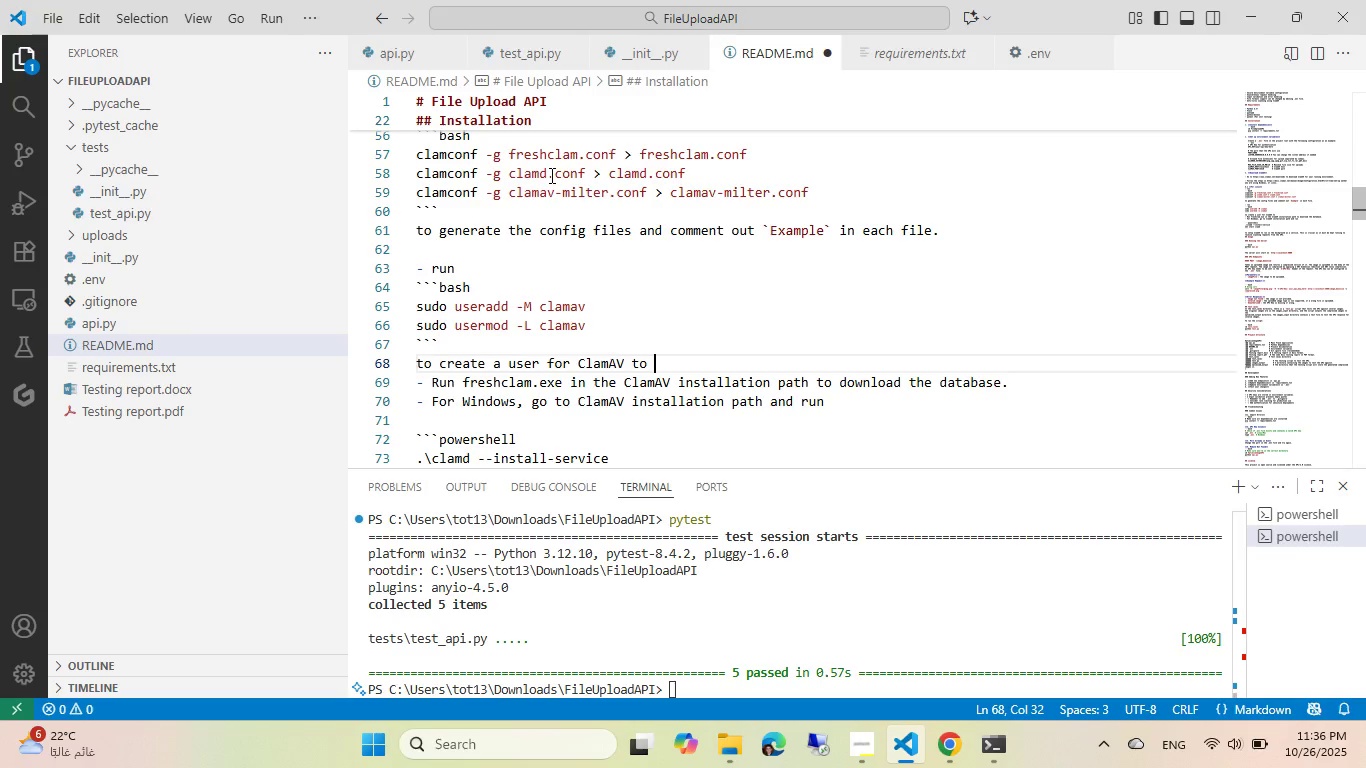 
key(Control+Backspace)
 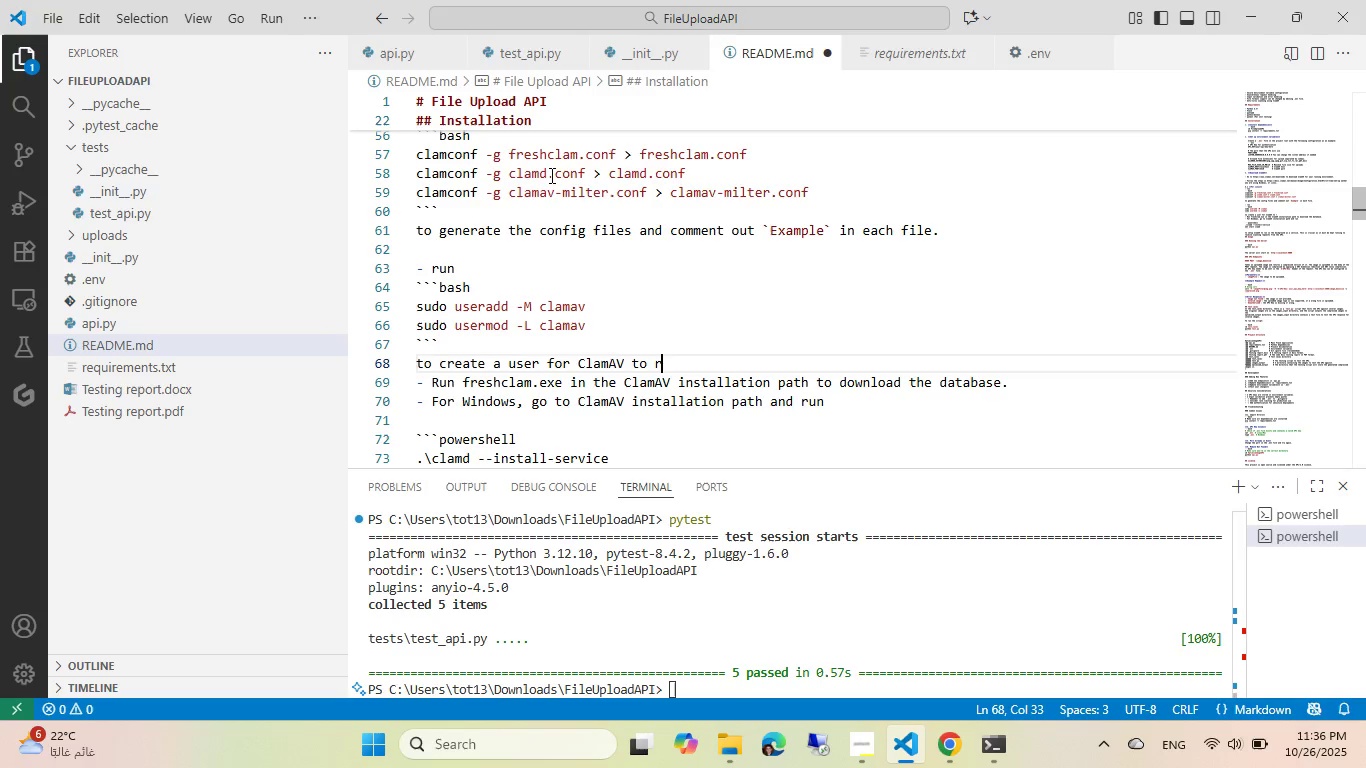 
type(run as.)
 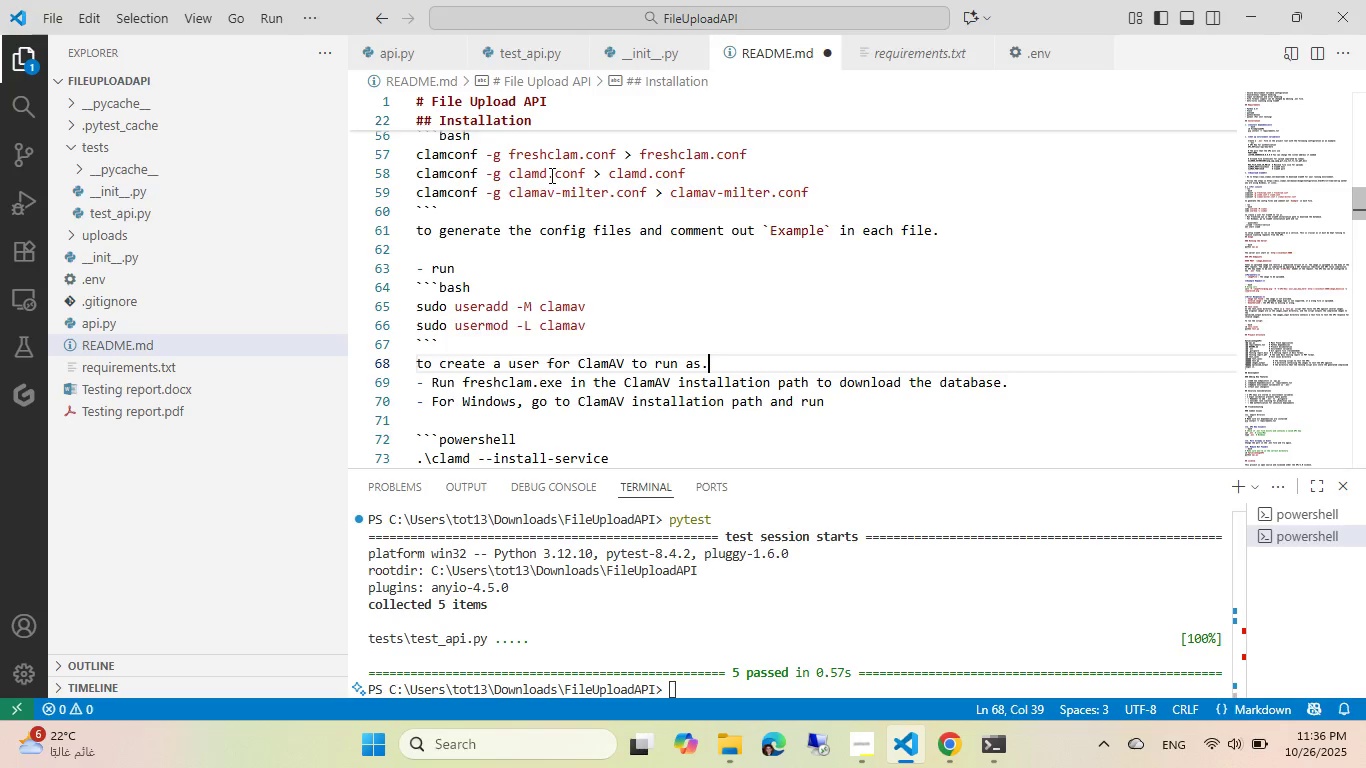 
key(Enter)
 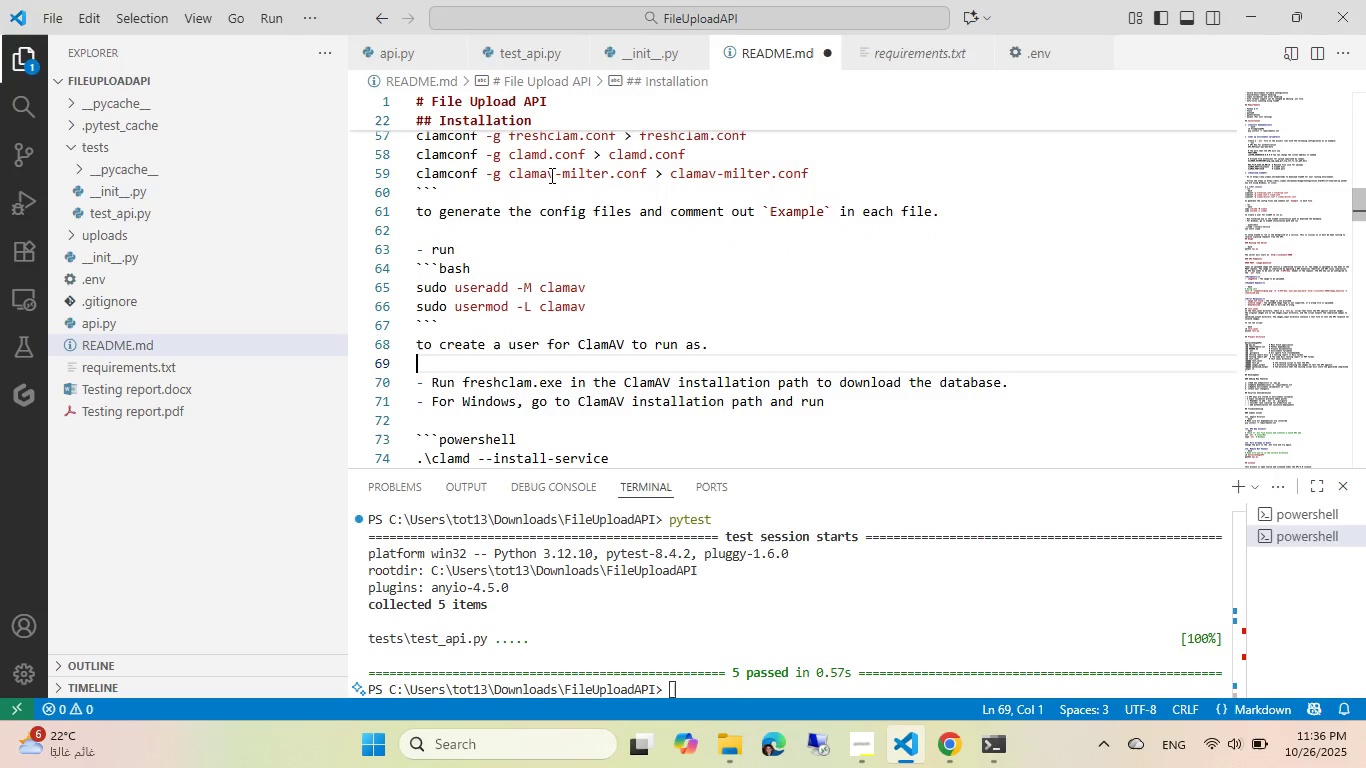 
key(Control+ControlLeft)
 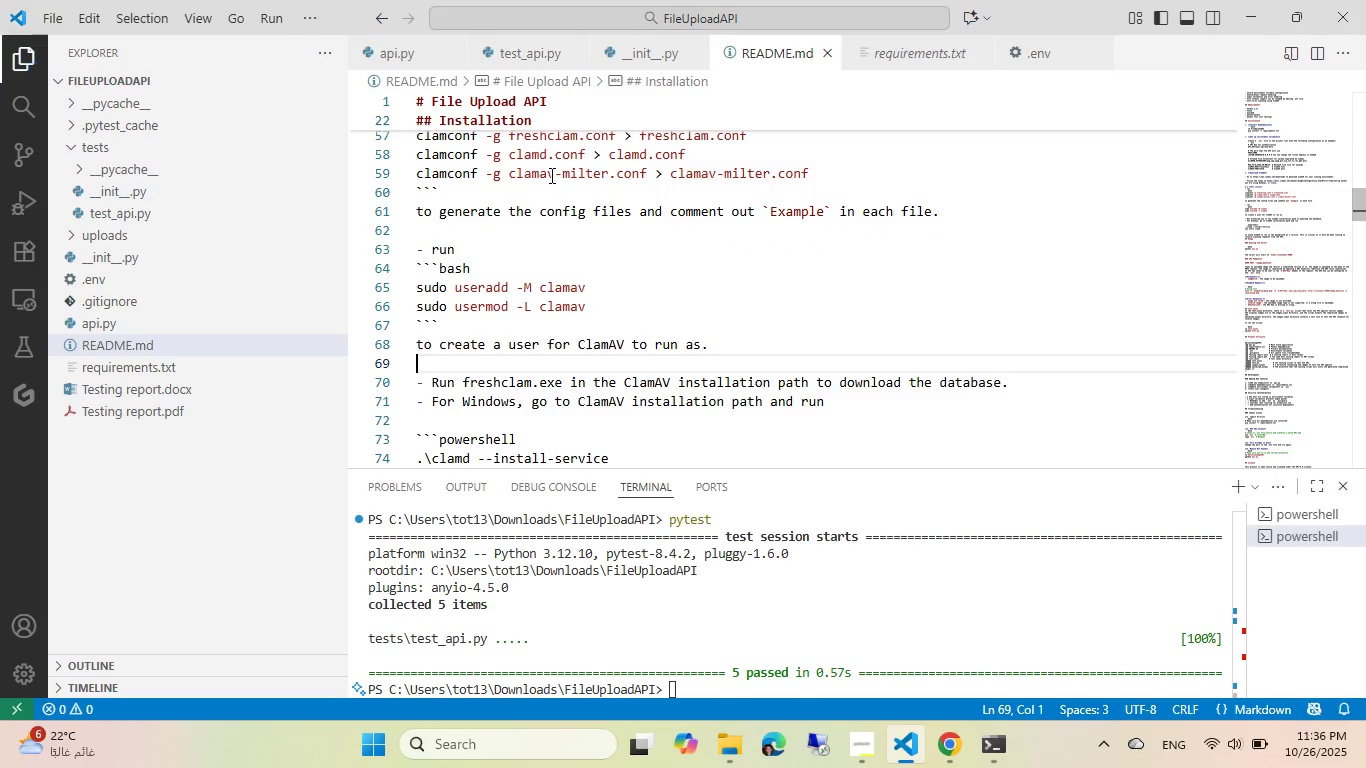 
key(Control+S)
 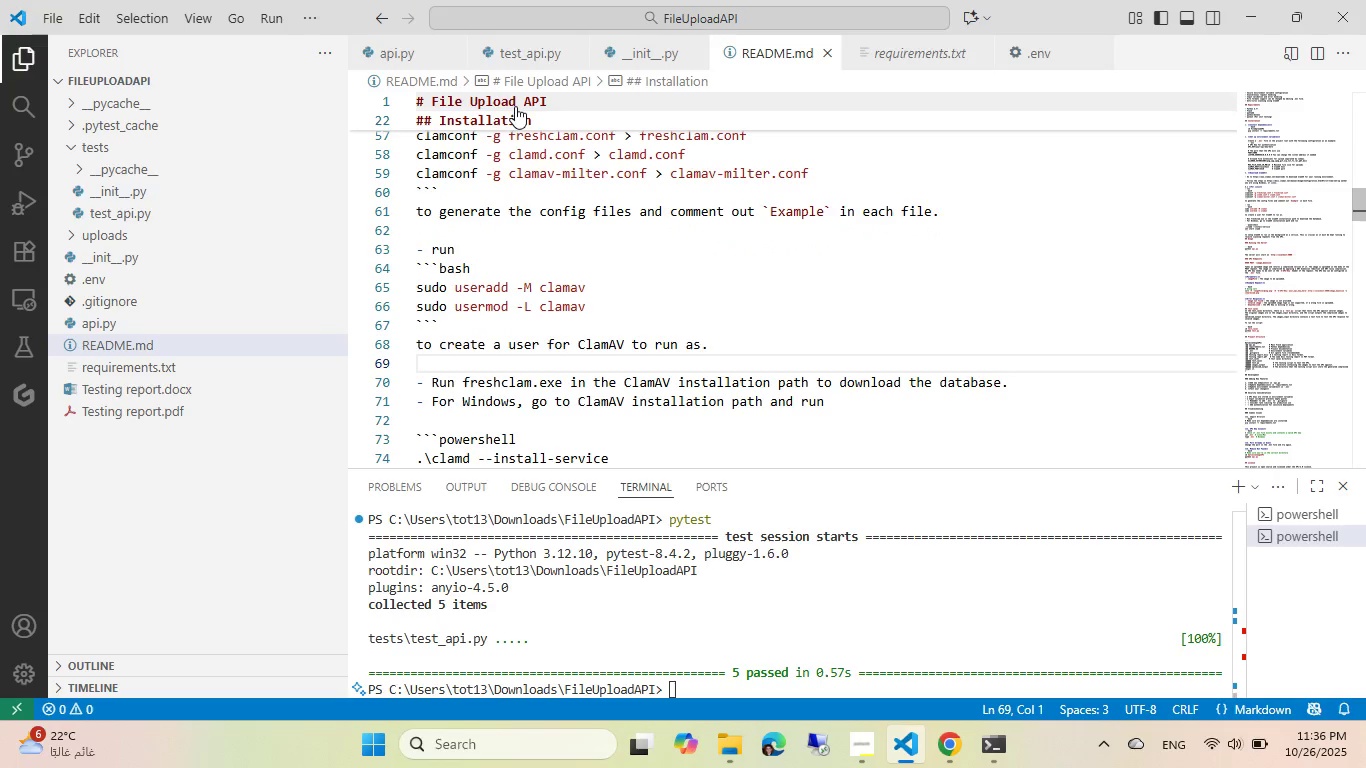 
scroll: coordinate [556, 252], scroll_direction: up, amount: 1.0
 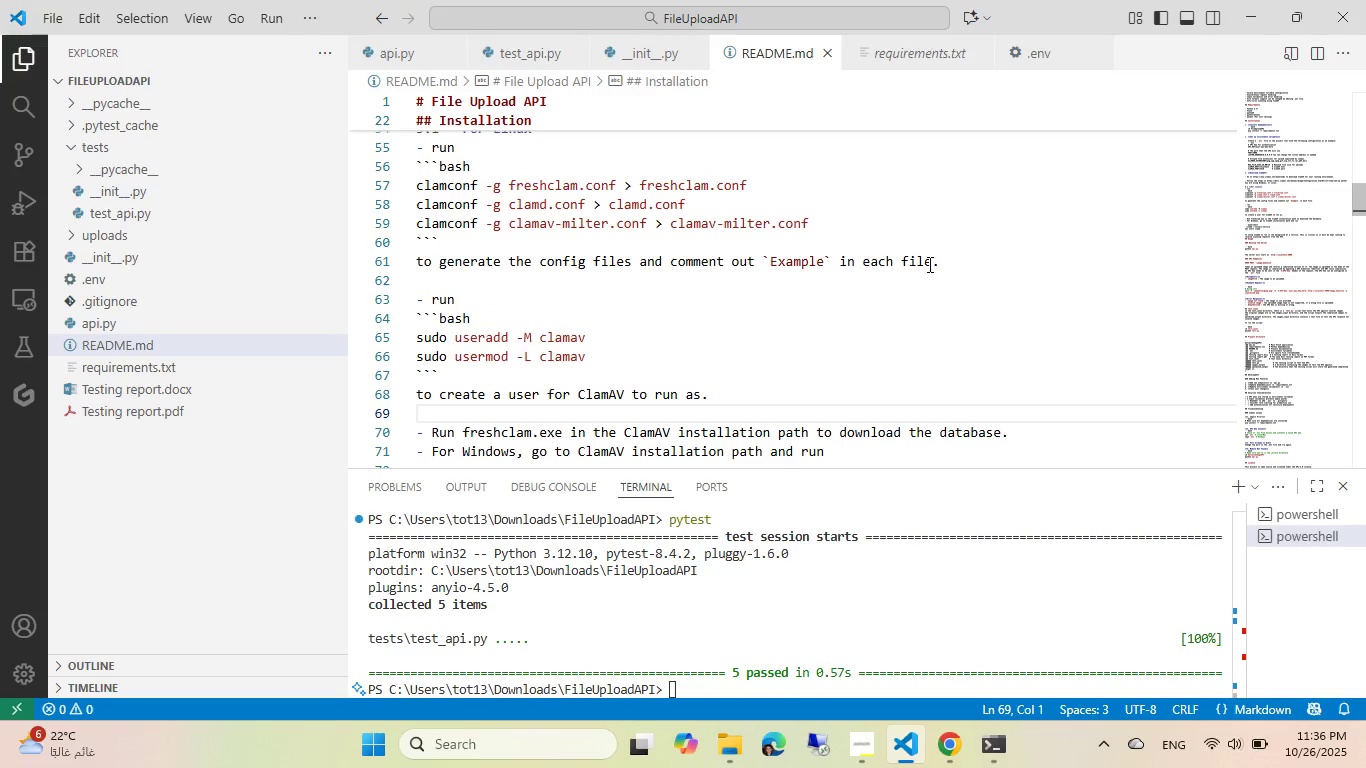 
left_click([930, 265])
 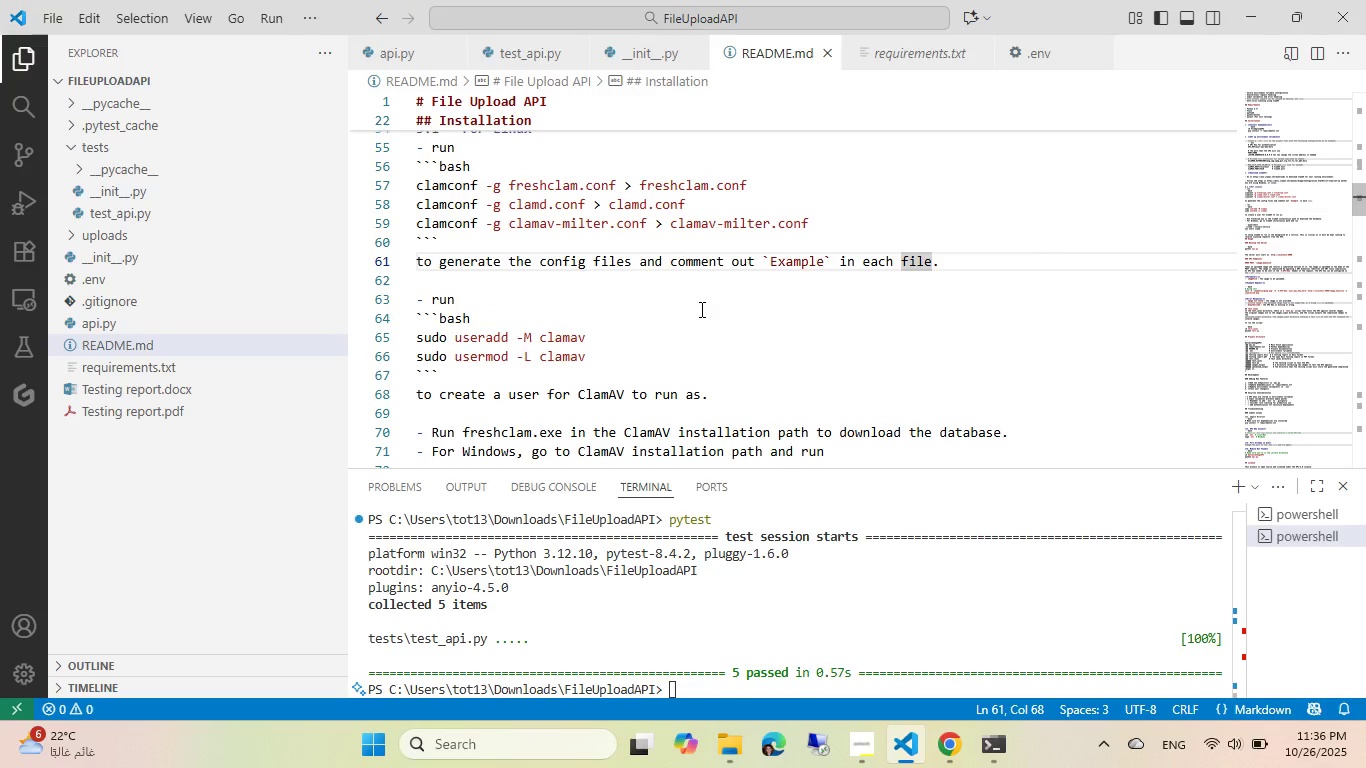 
key(Alt+AltLeft)
 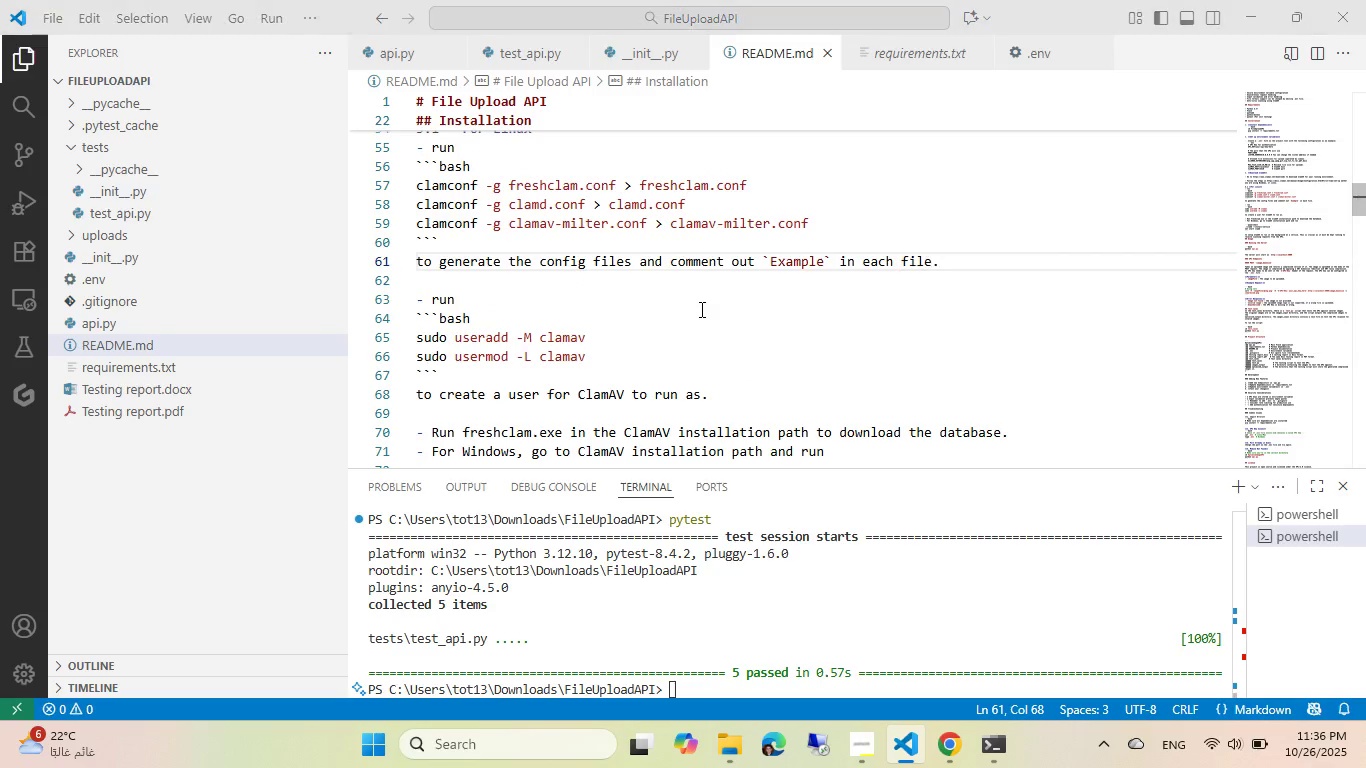 
key(Alt+Tab)
 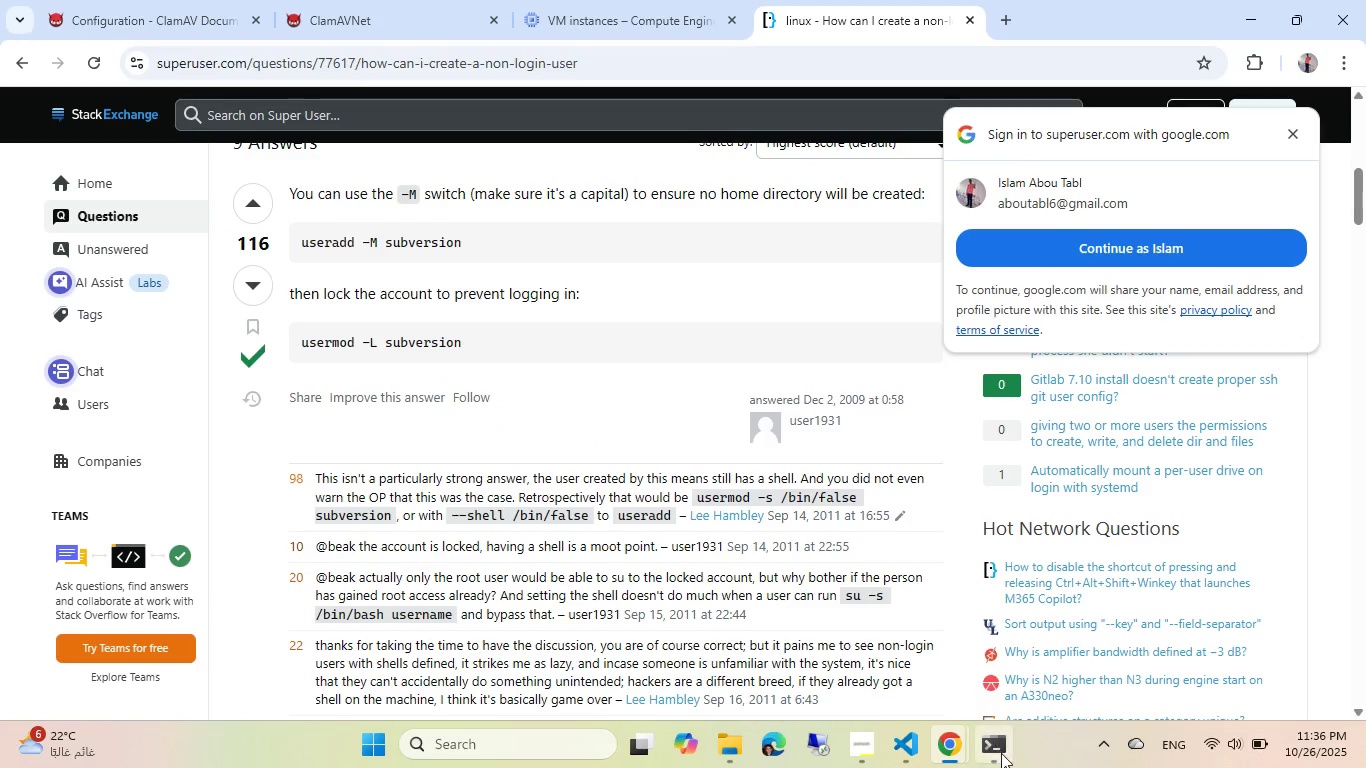 
left_click([1003, 755])
 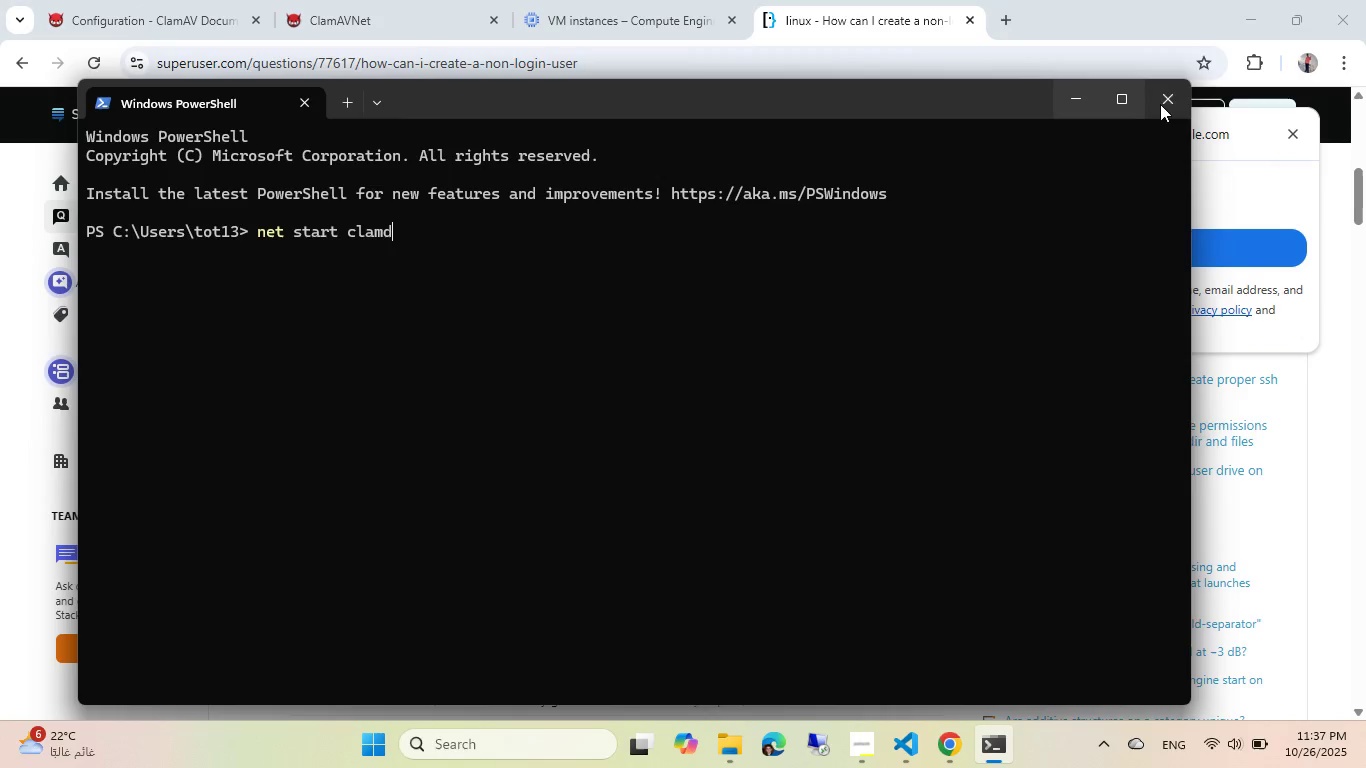 
left_click([1163, 104])
 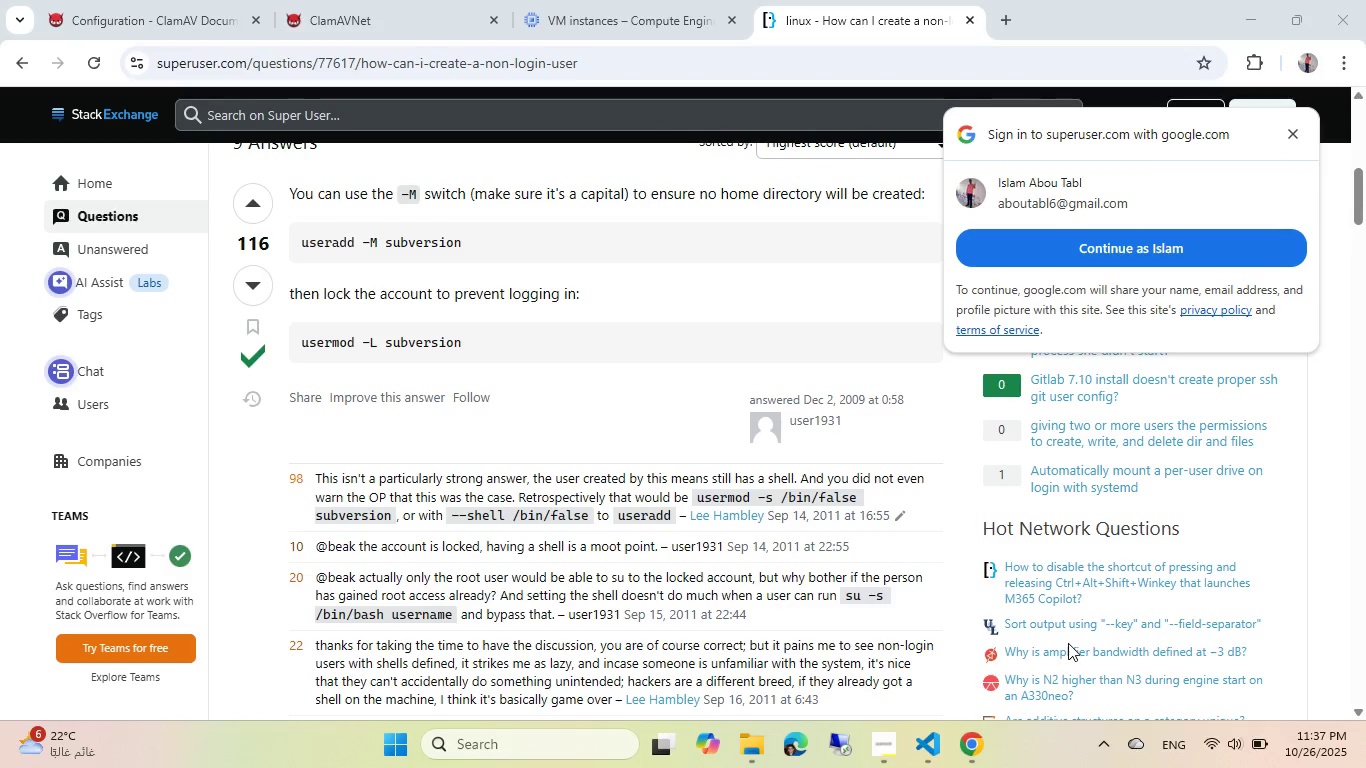 
left_click([978, 747])
 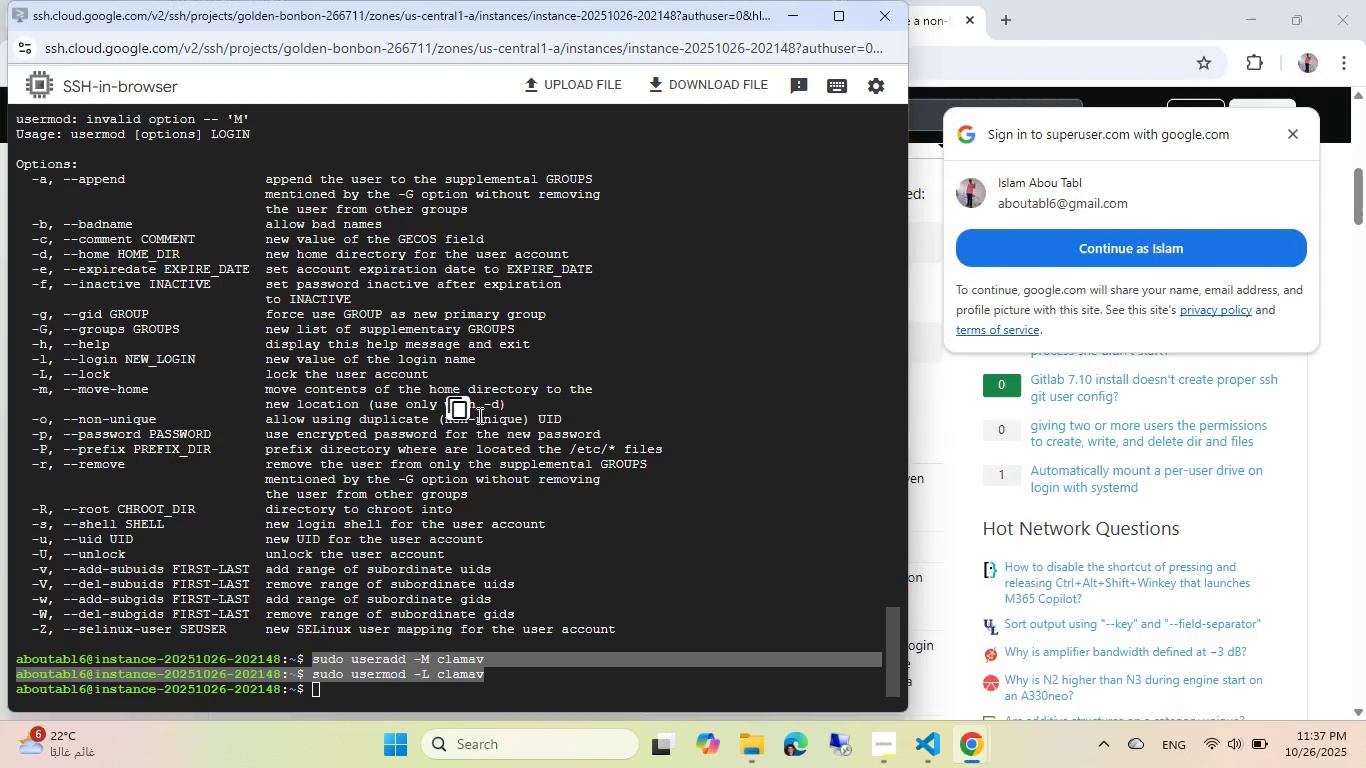 
double_click([466, 414])
 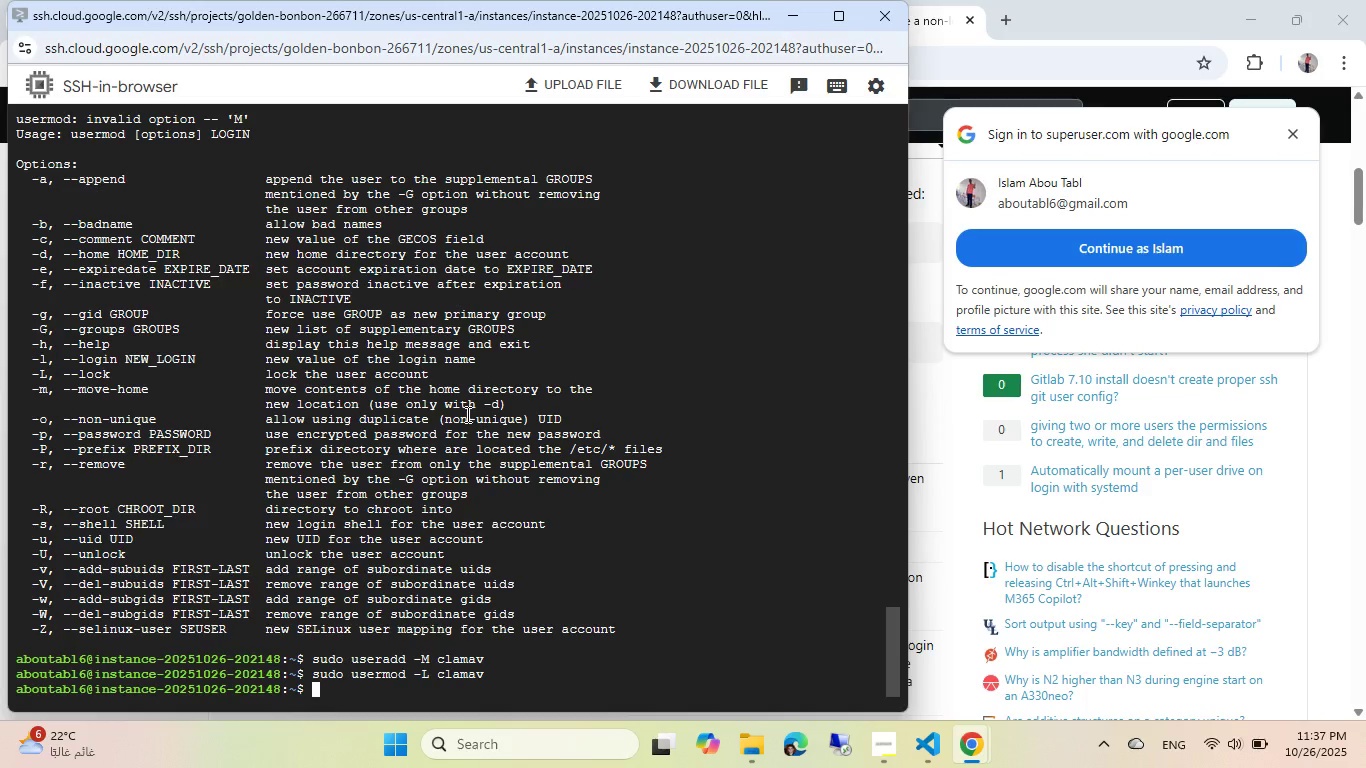 
key(ArrowUp)
 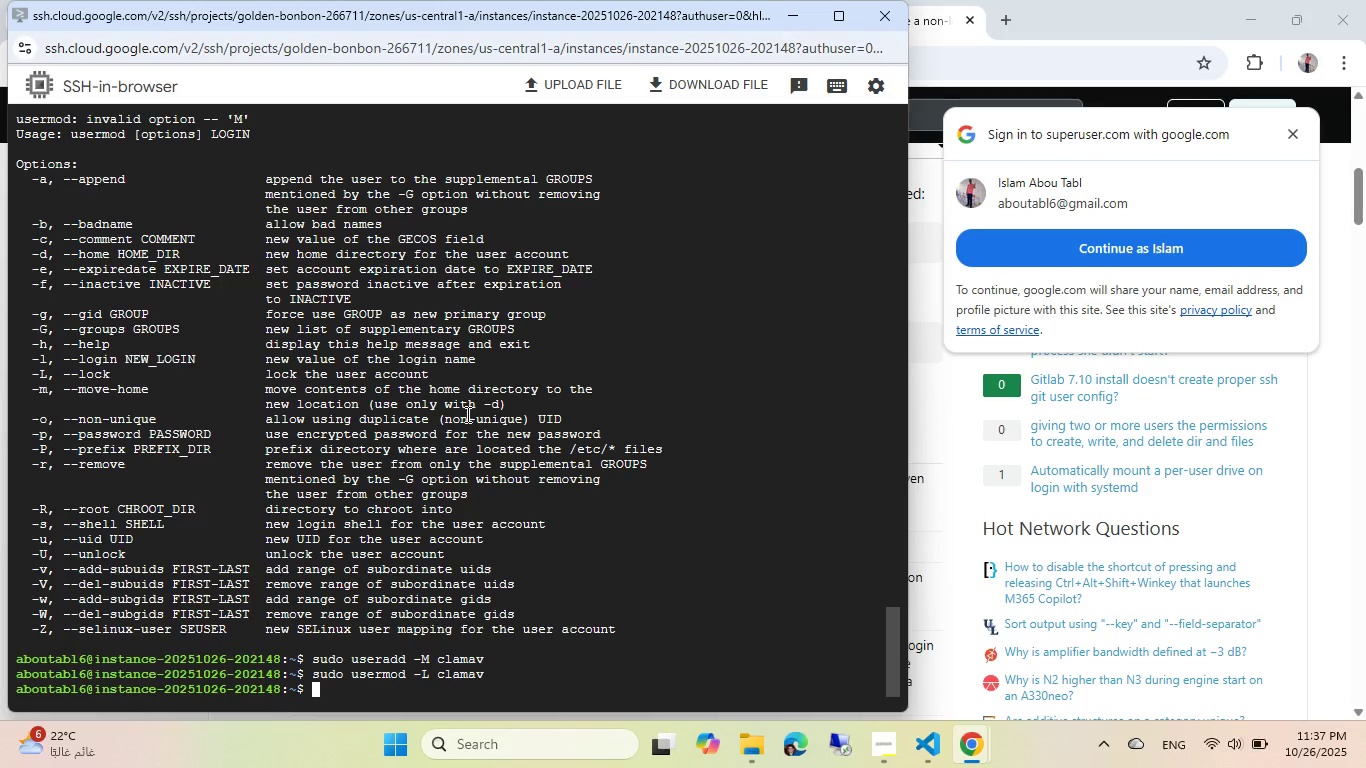 
key(ArrowUp)
 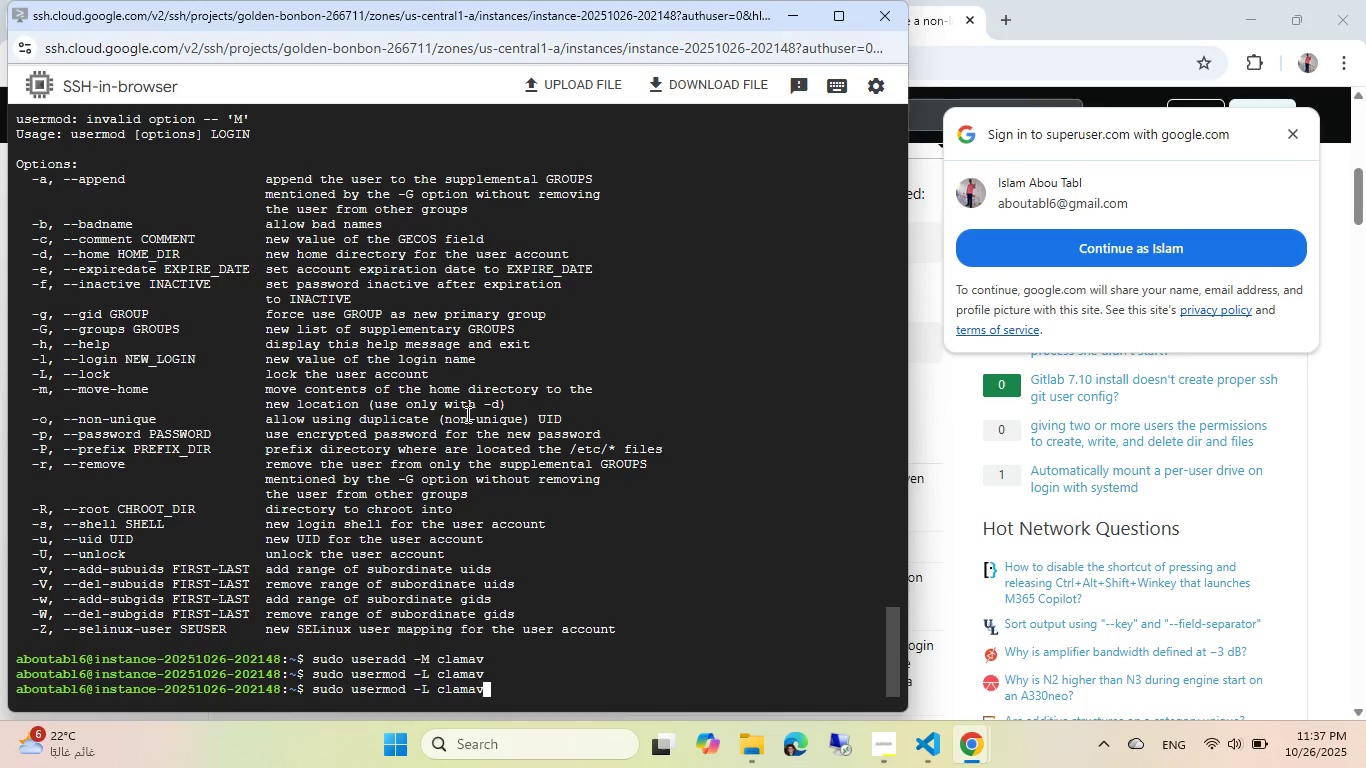 
key(ArrowUp)
 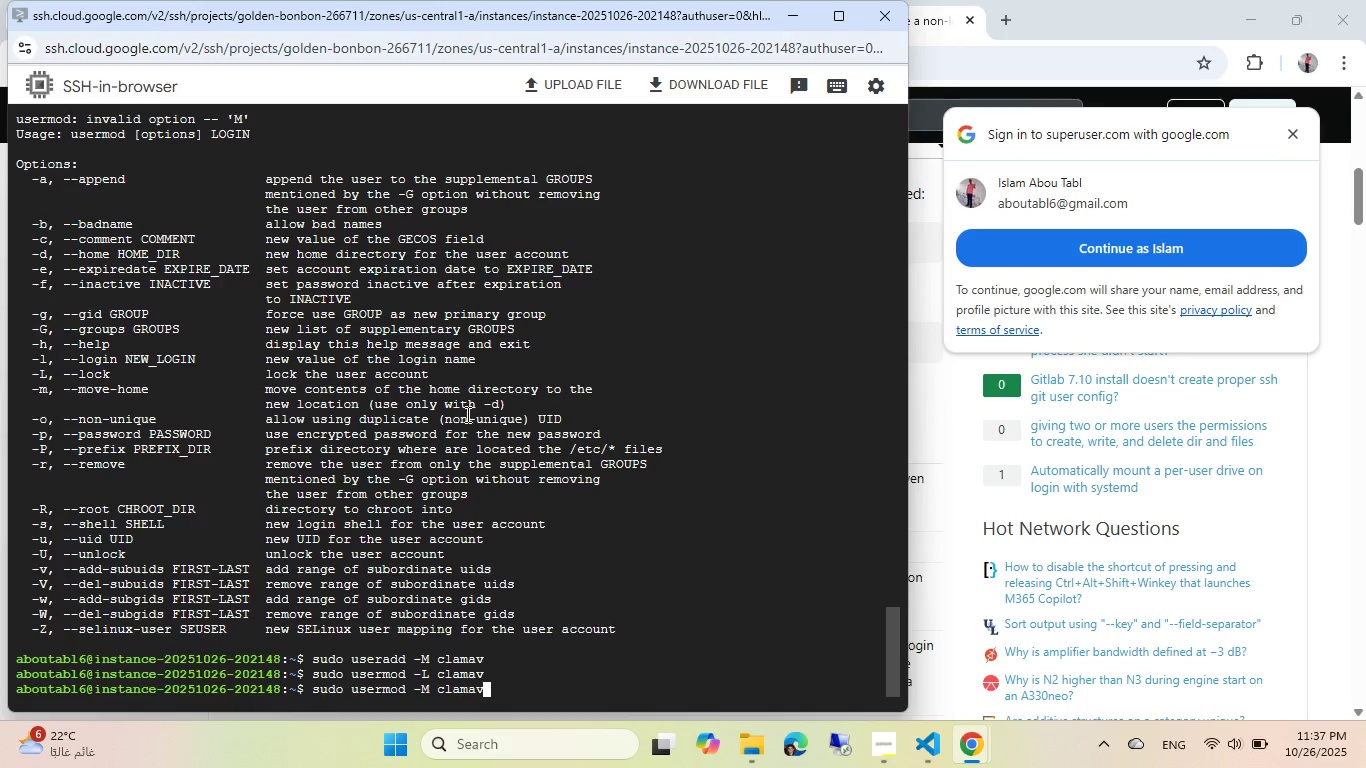 
key(ArrowUp)
 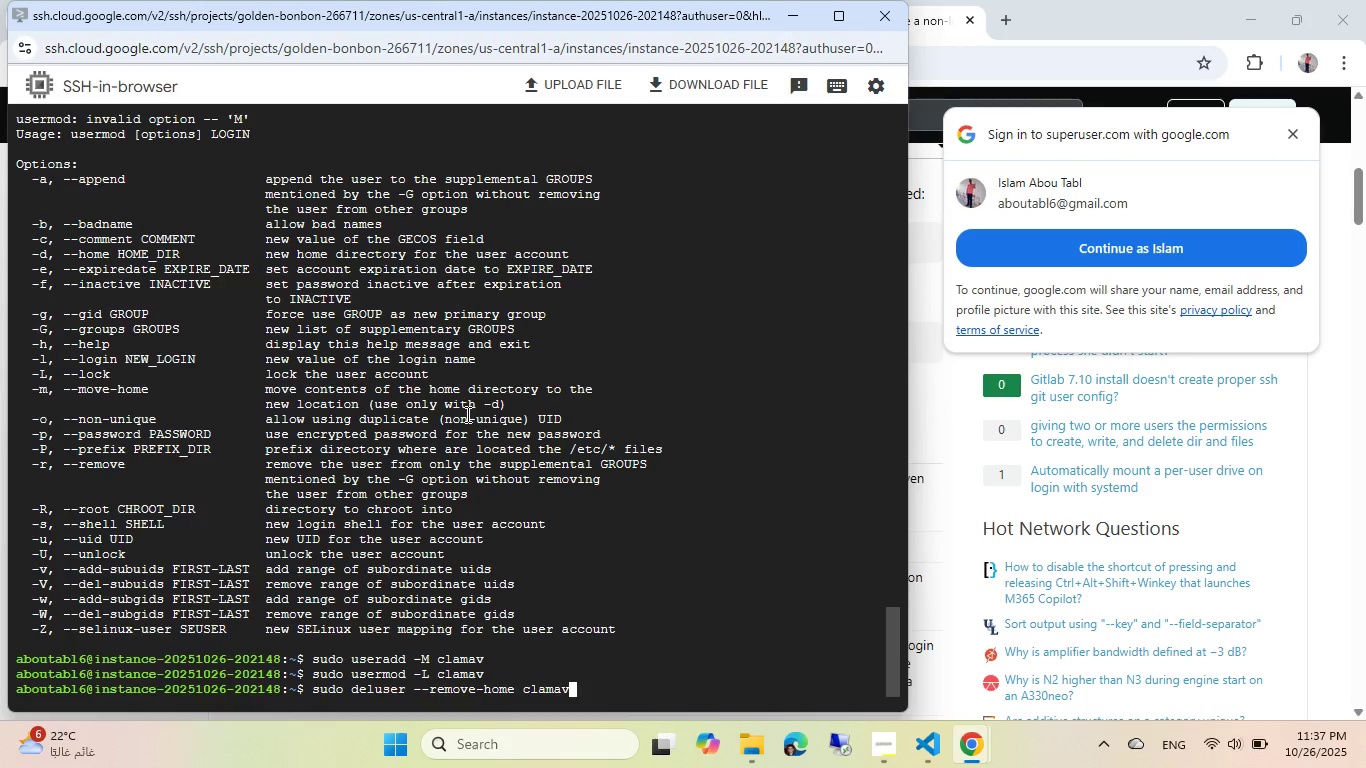 
key(ArrowUp)
 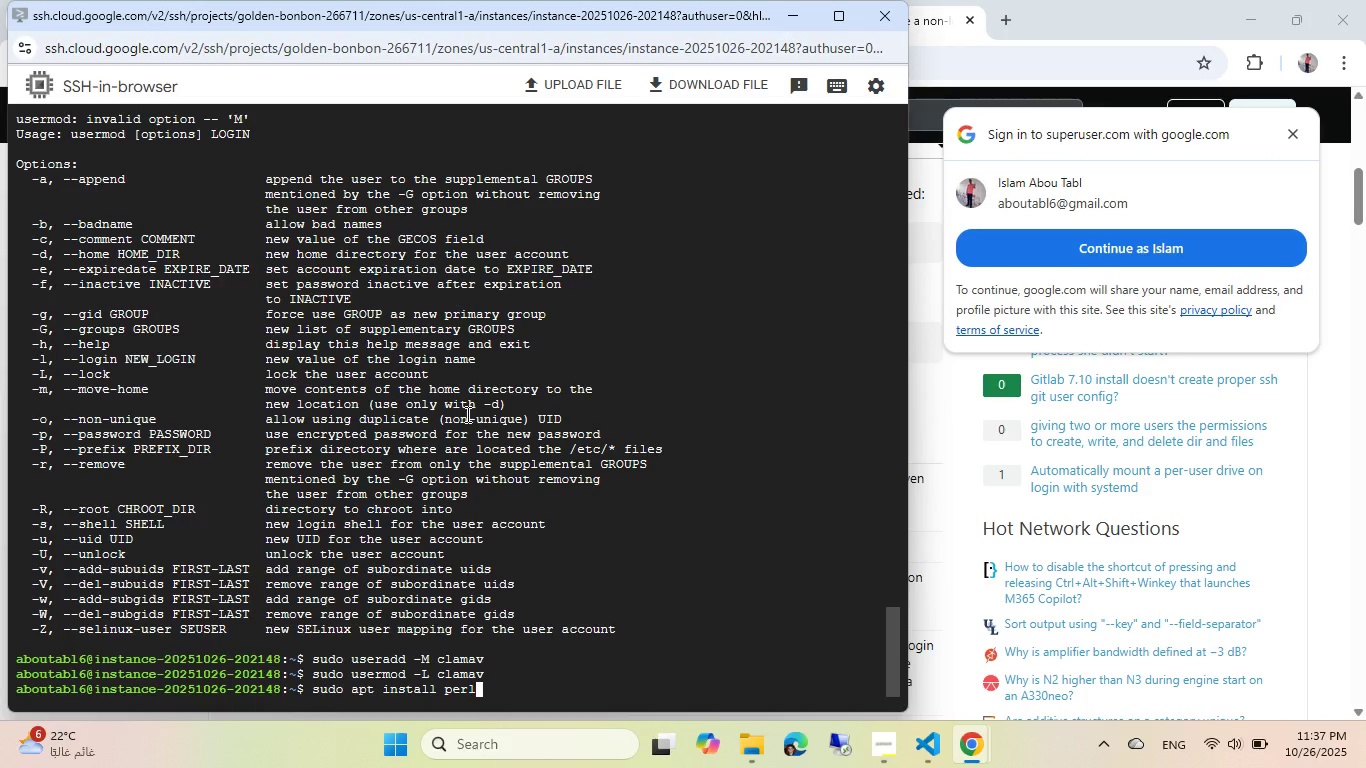 
key(ArrowUp)
 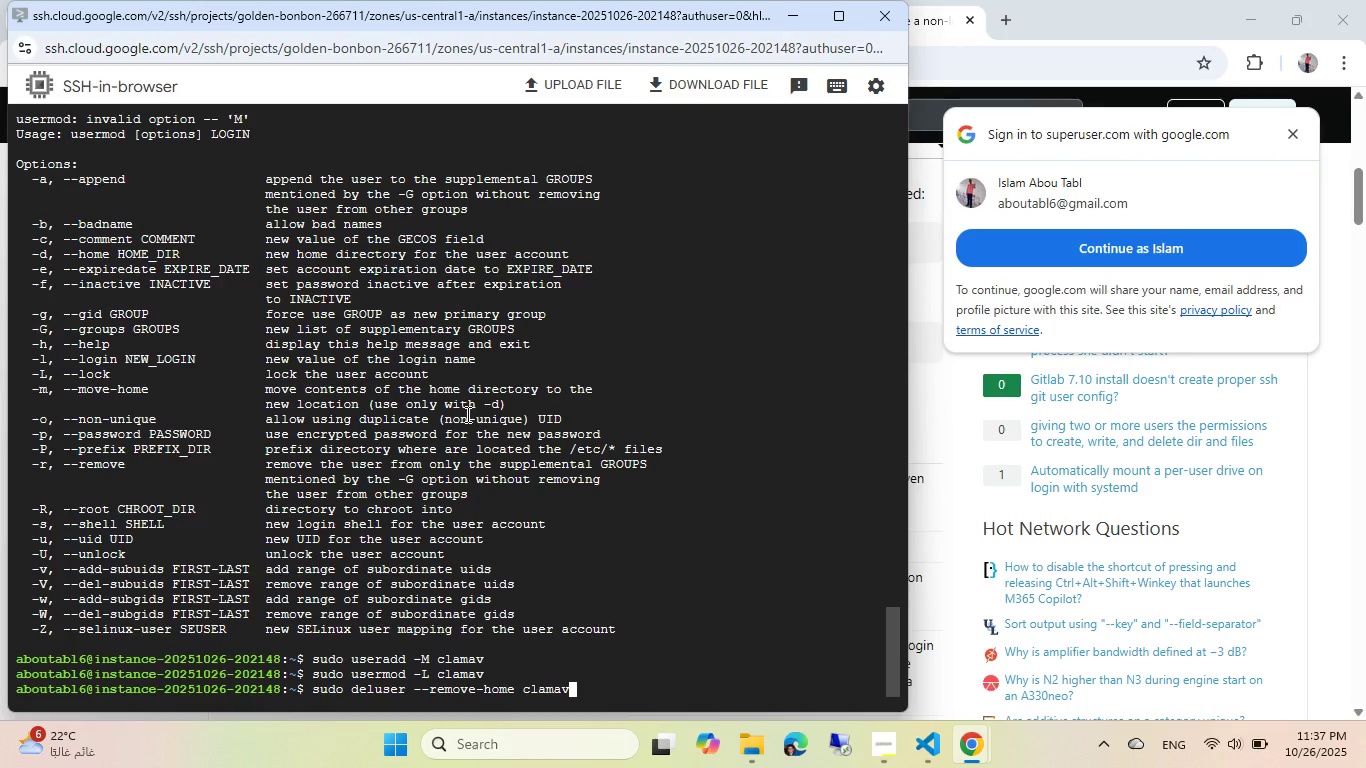 
key(ArrowUp)
 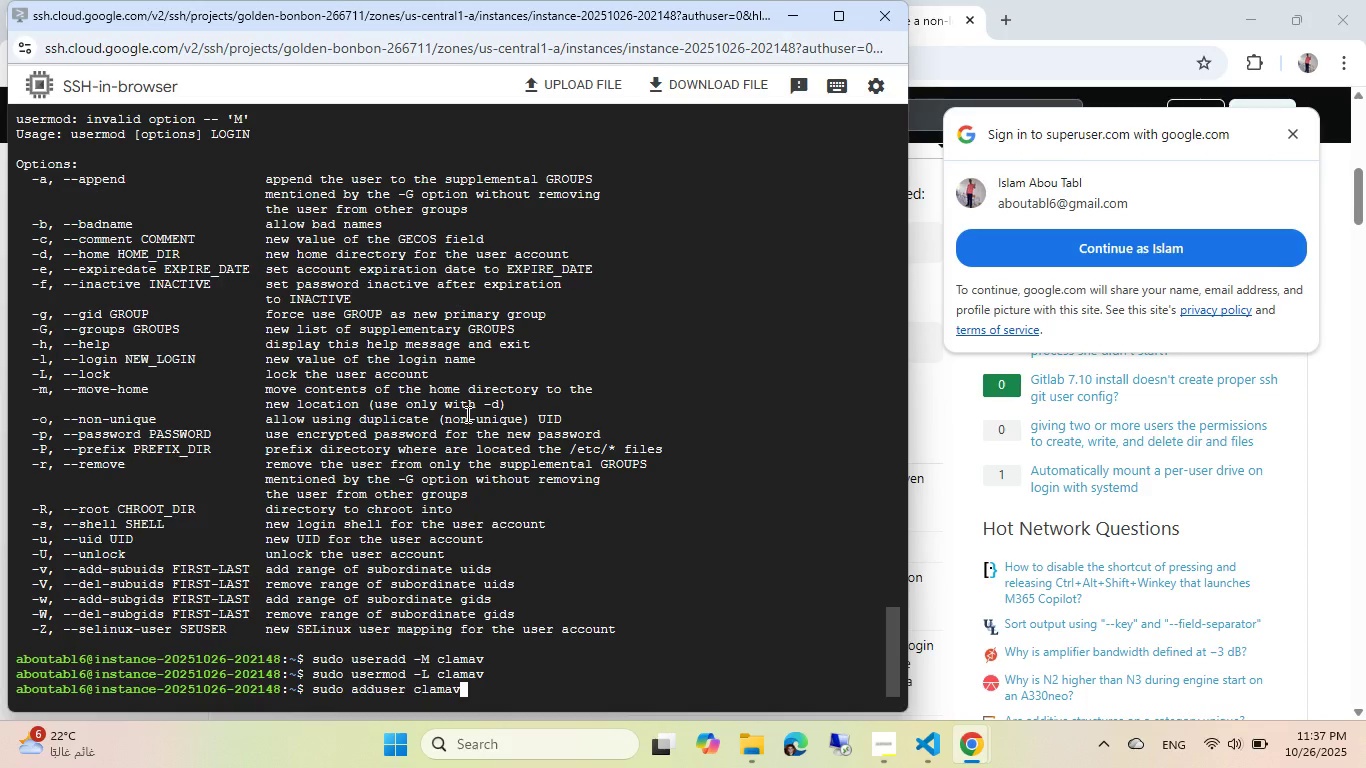 
key(ArrowUp)
 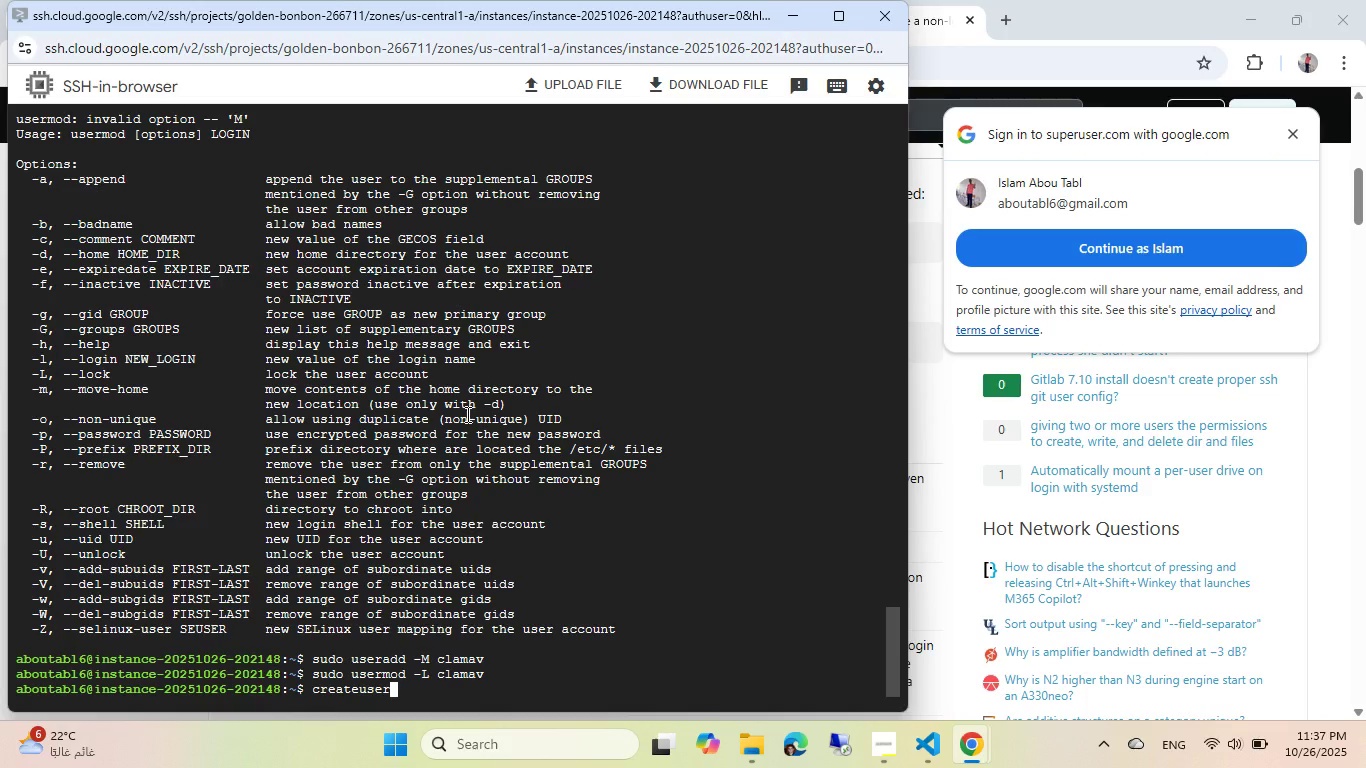 
key(ArrowUp)
 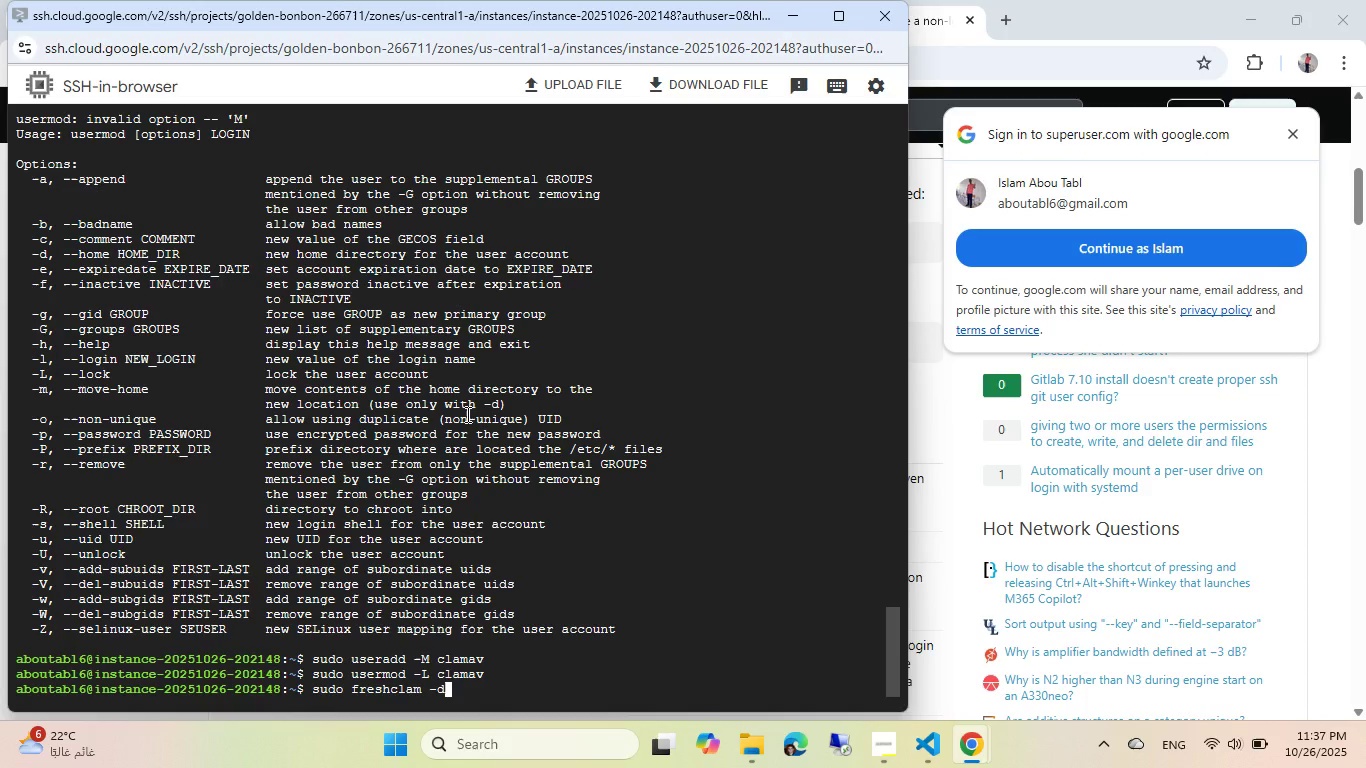 
key(ArrowUp)
 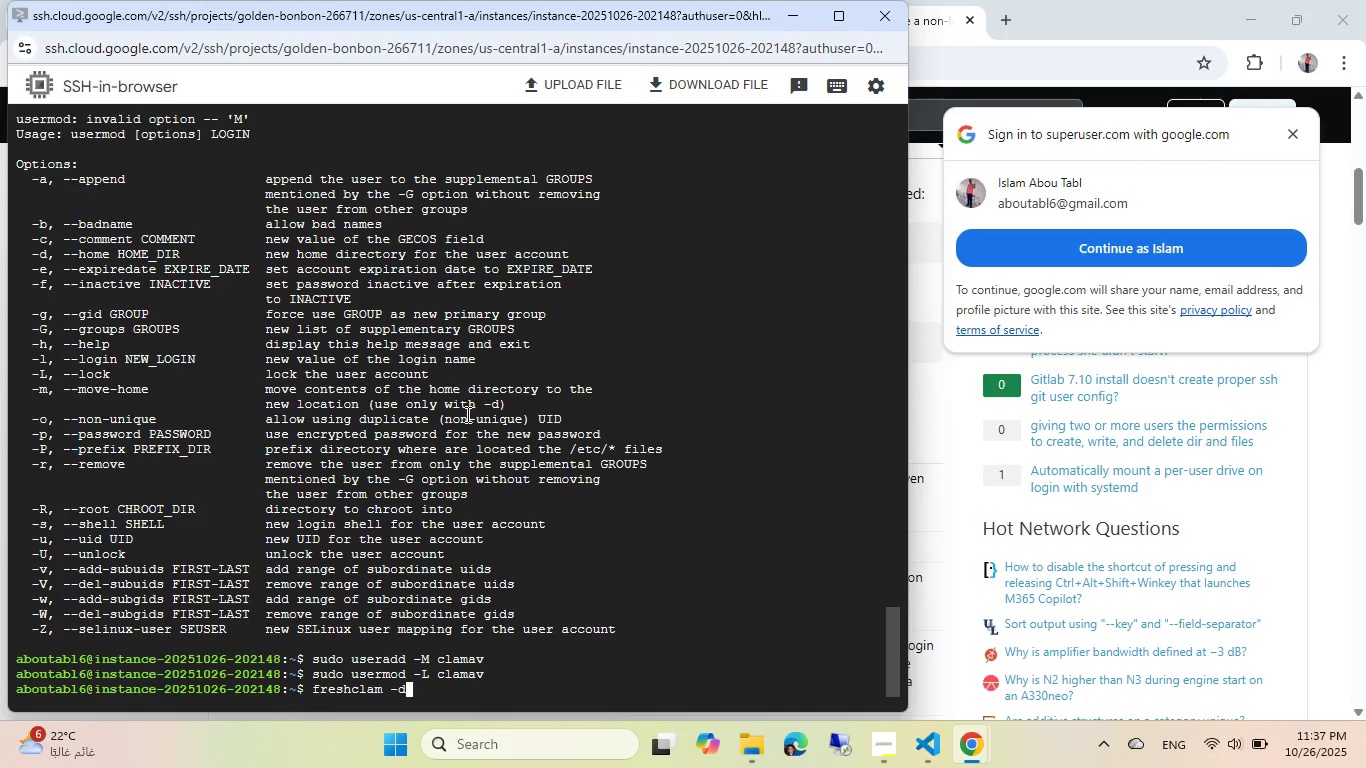 
key(ArrowDown)
 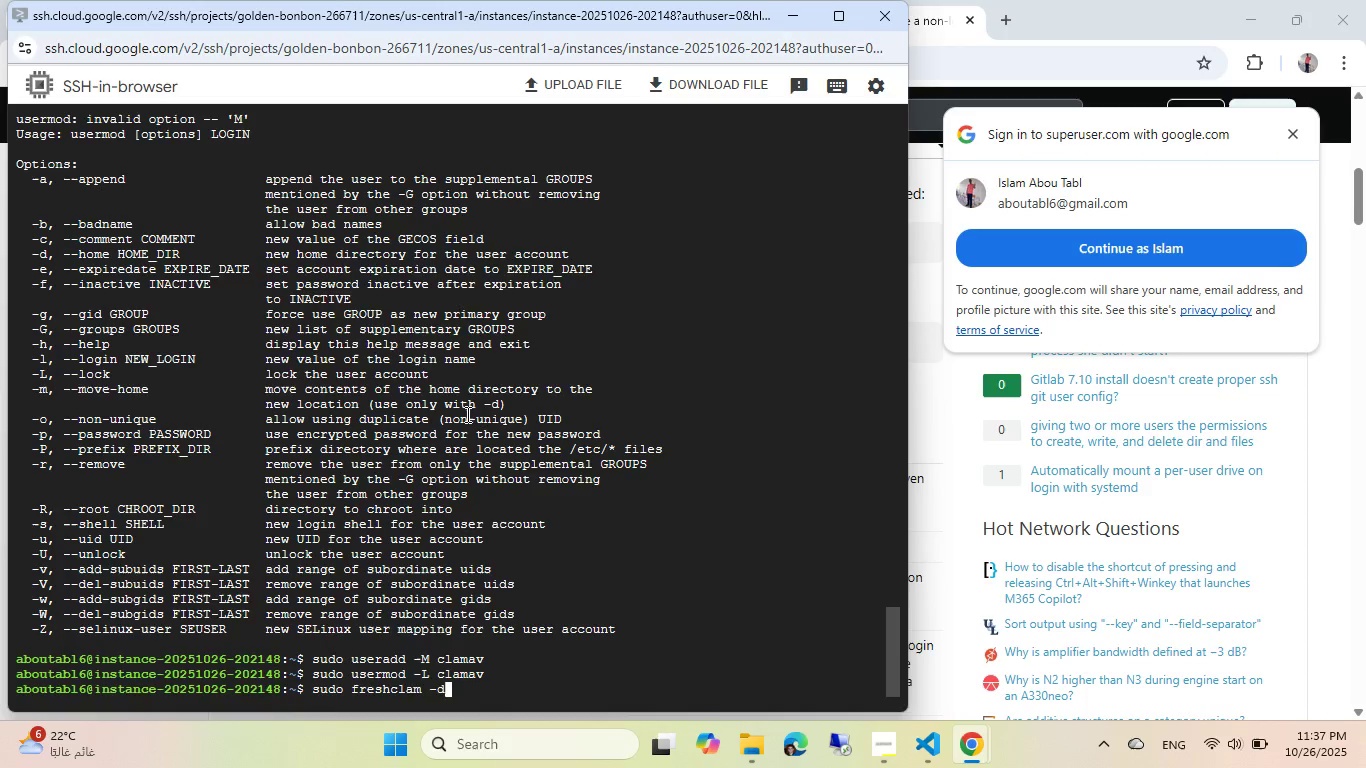 
key(Enter)
 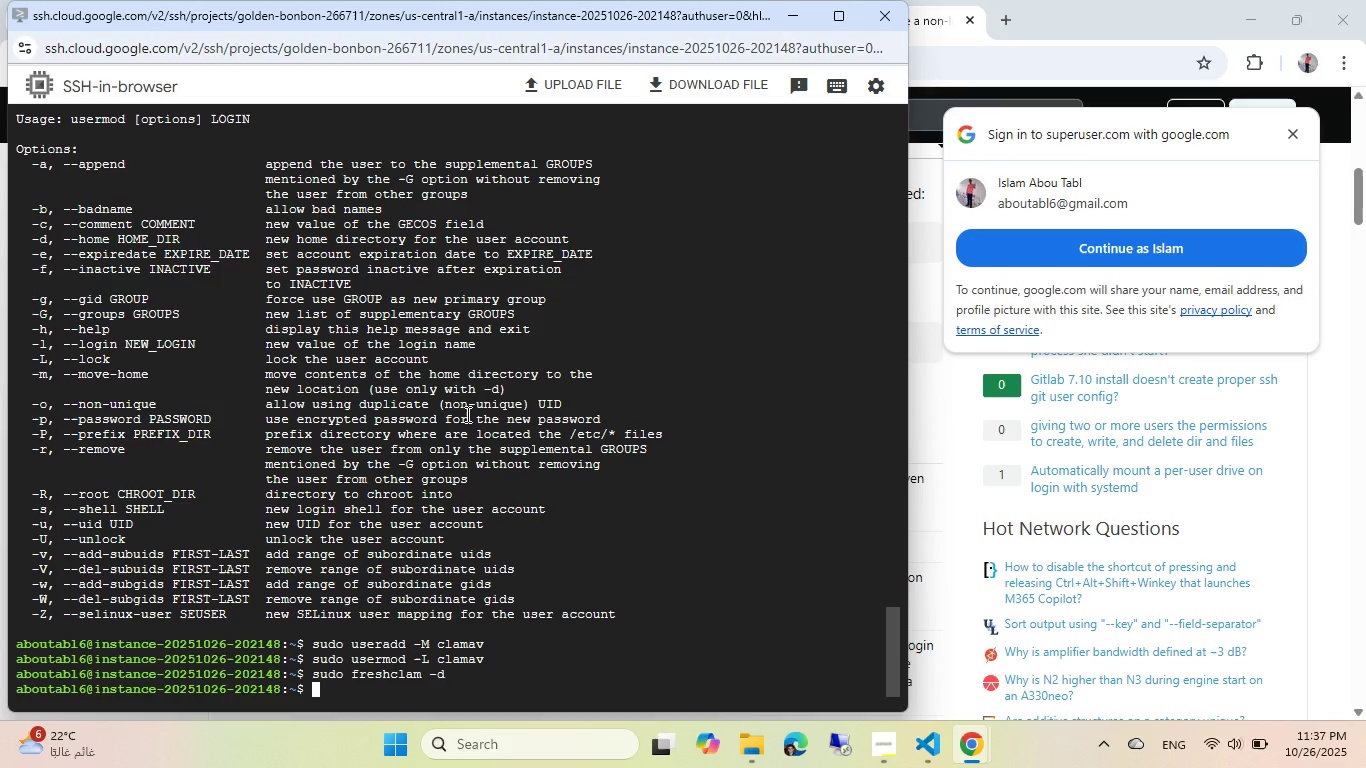 
wait(7.02)
 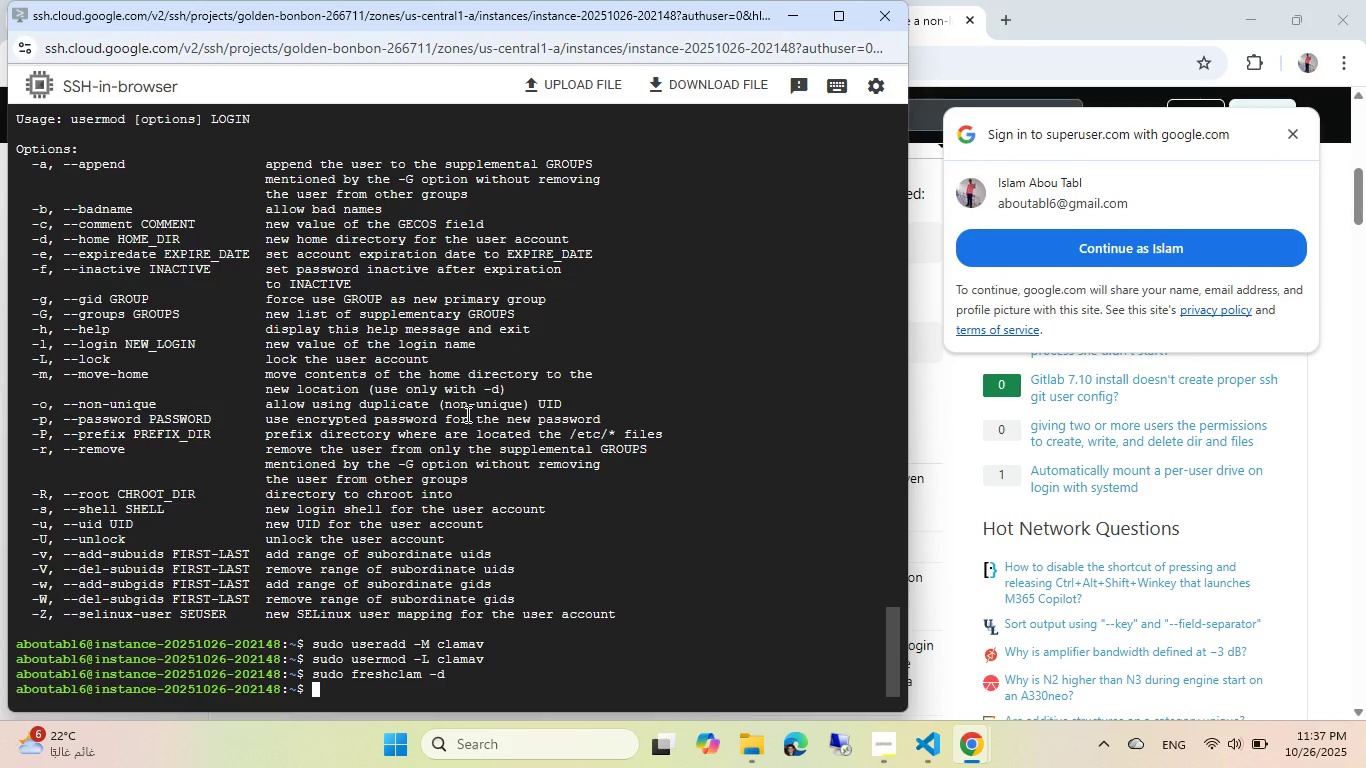 
type(psa)
key(Backspace)
type( as)
key(Backspace)
type(ux | grep fresh)
 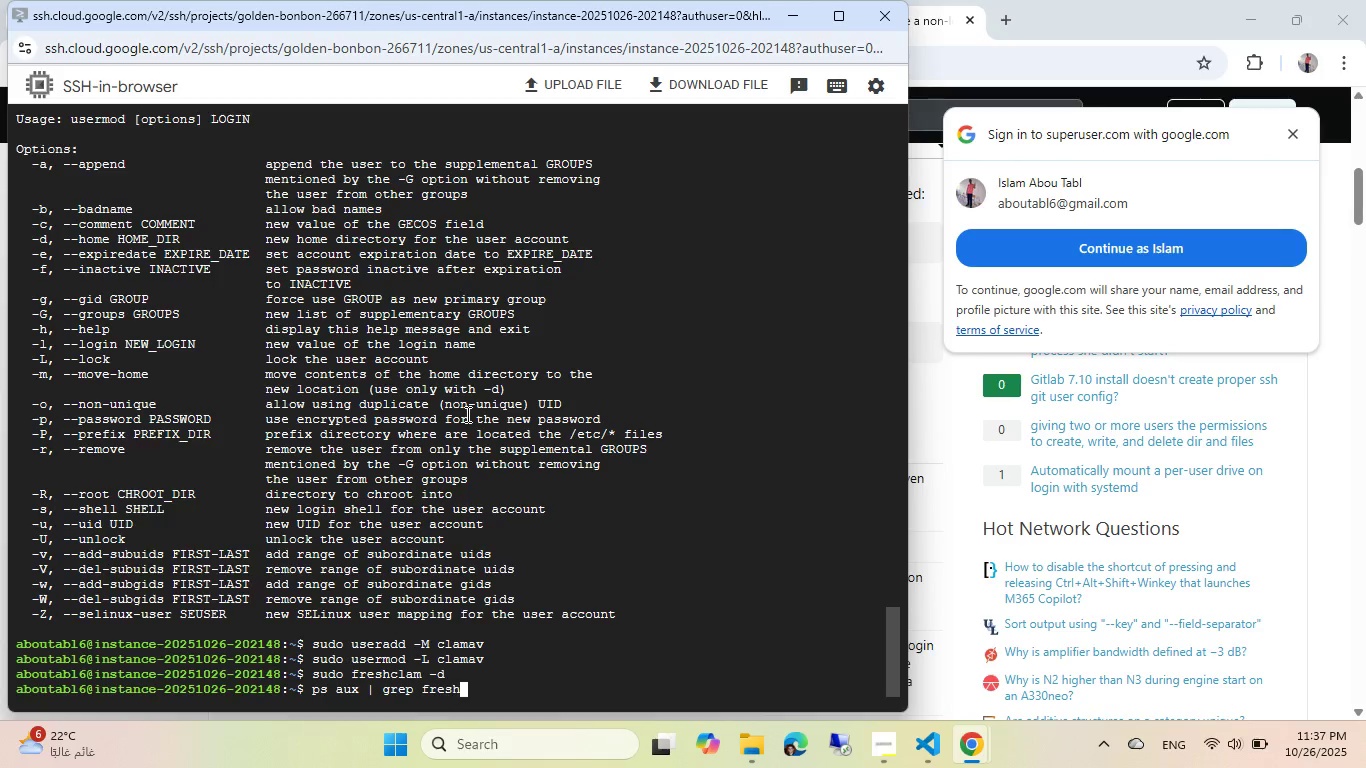 
key(Enter)
 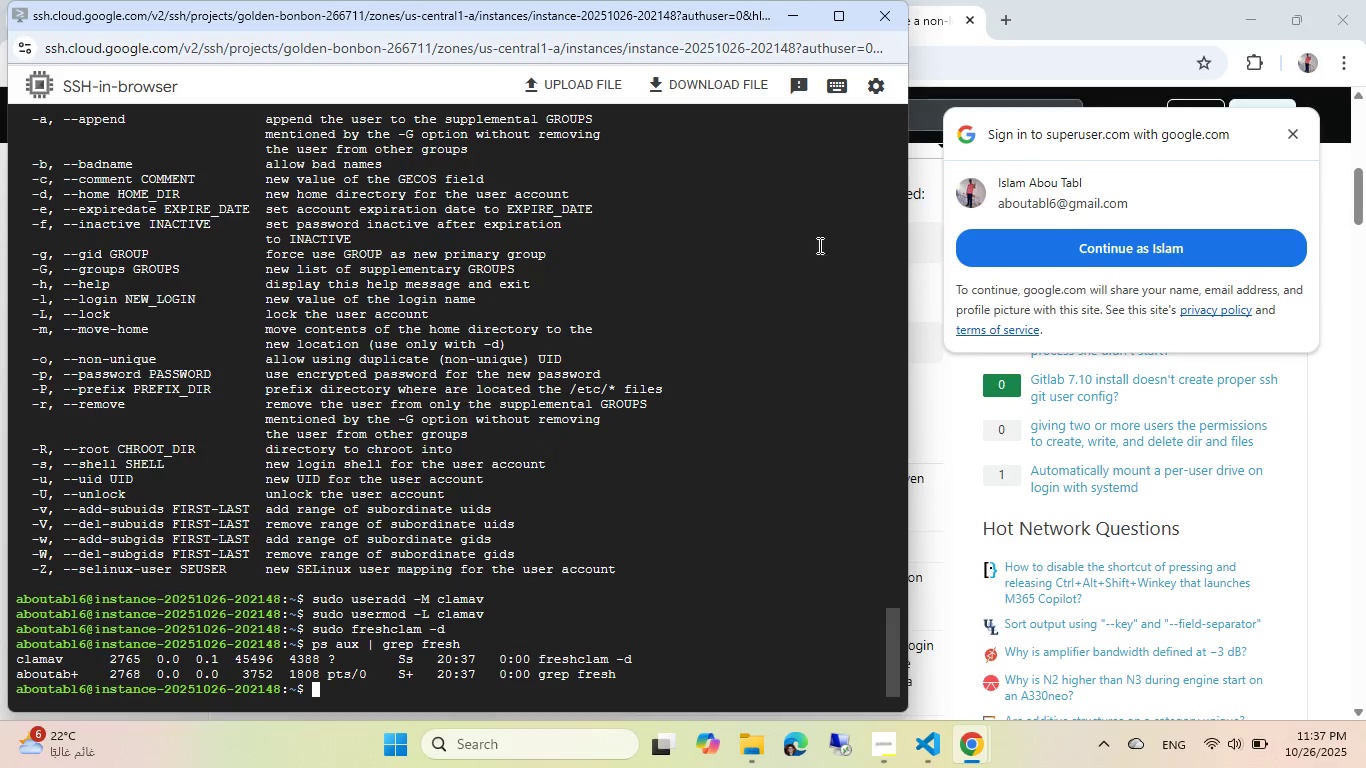 
left_click([1032, 36])
 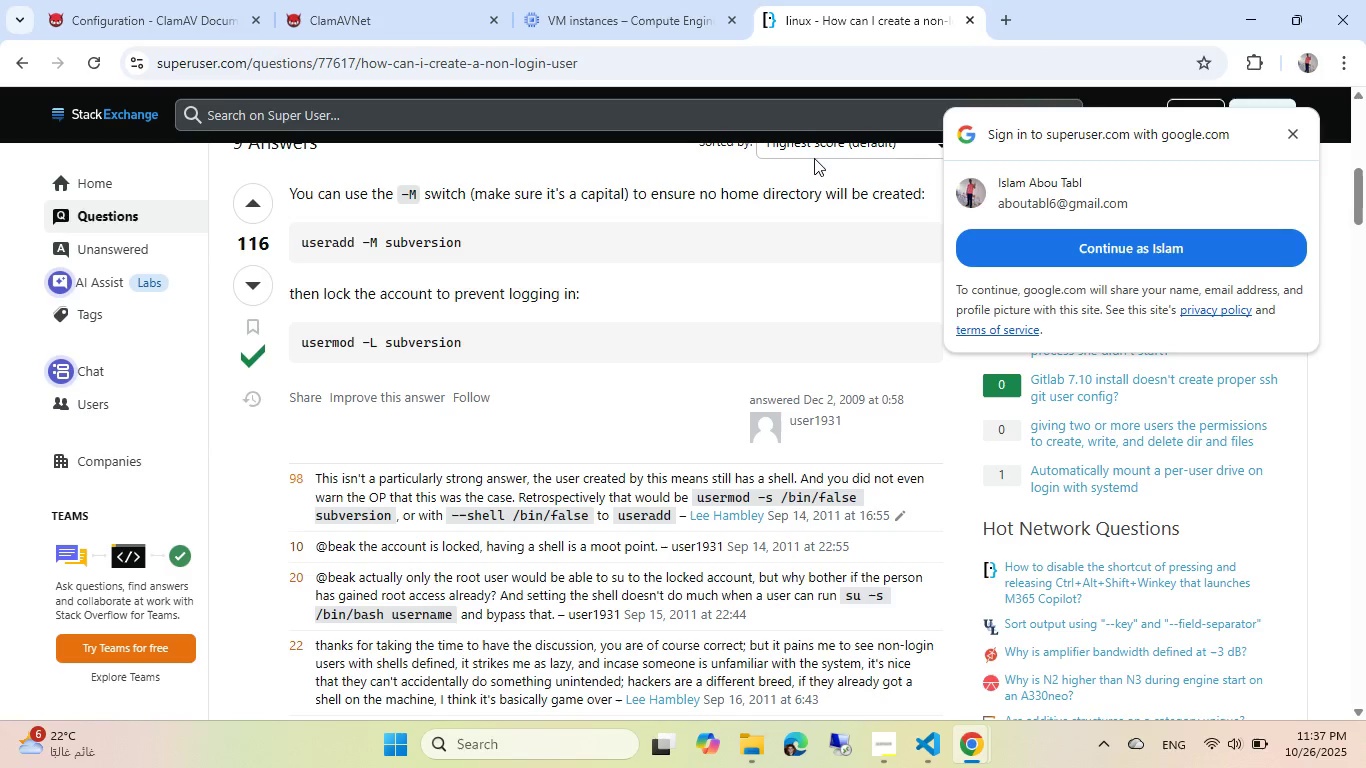 
scroll: coordinate [755, 298], scroll_direction: down, amount: 1.0
 